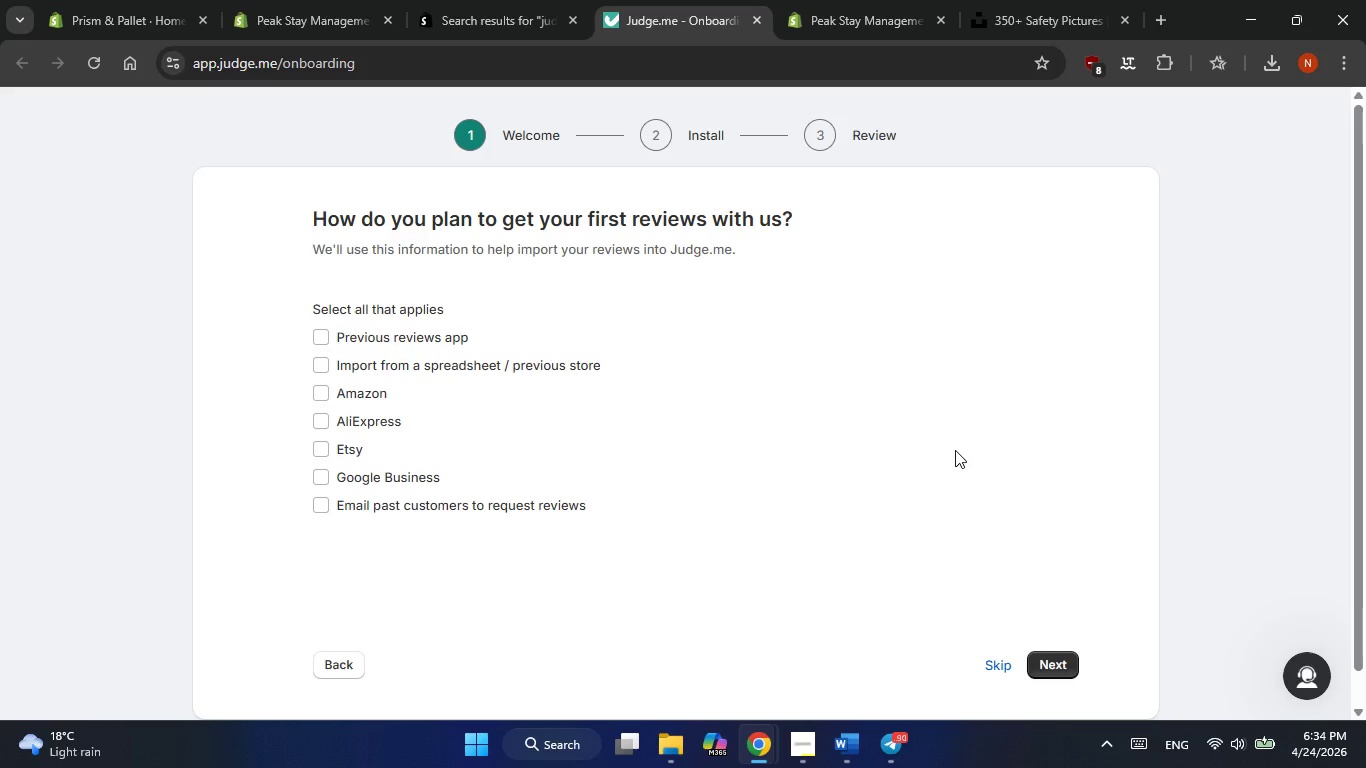 
wait(8.7)
 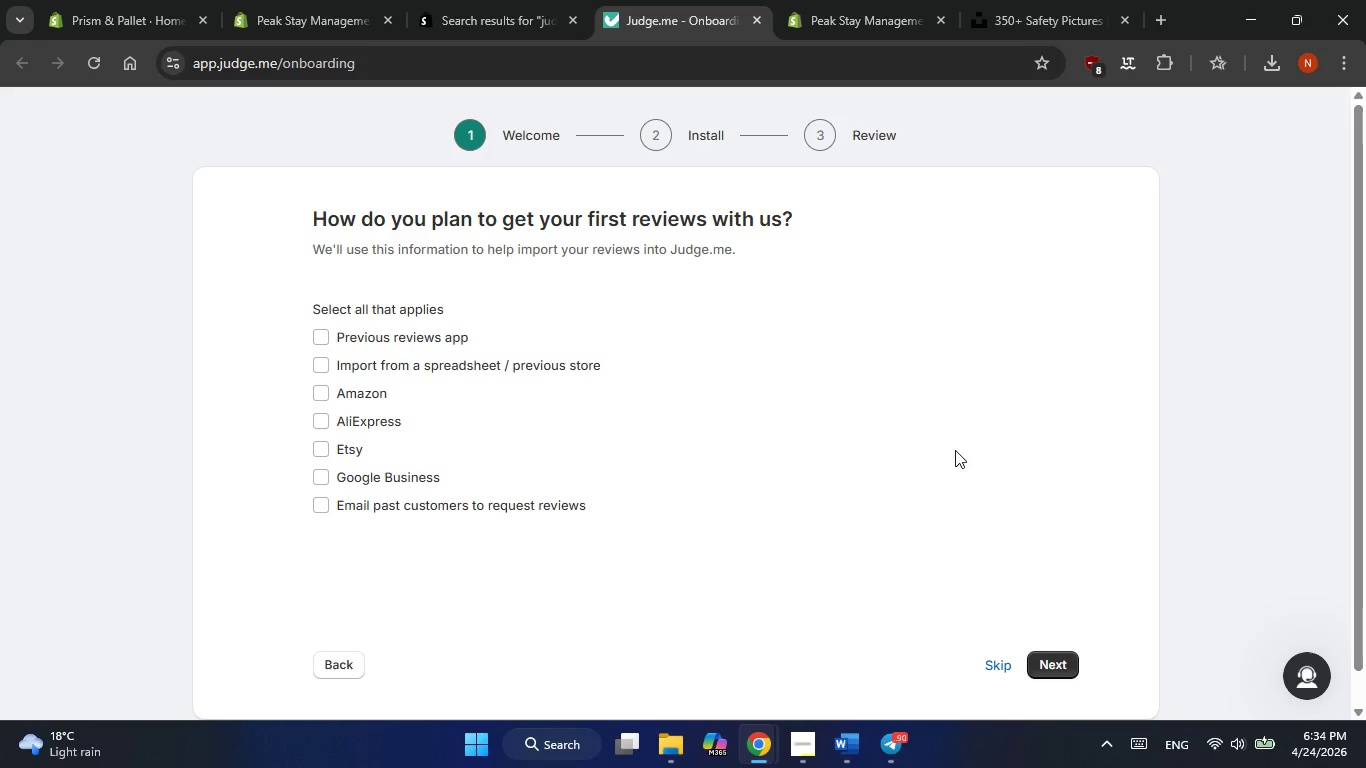 
left_click([1000, 664])
 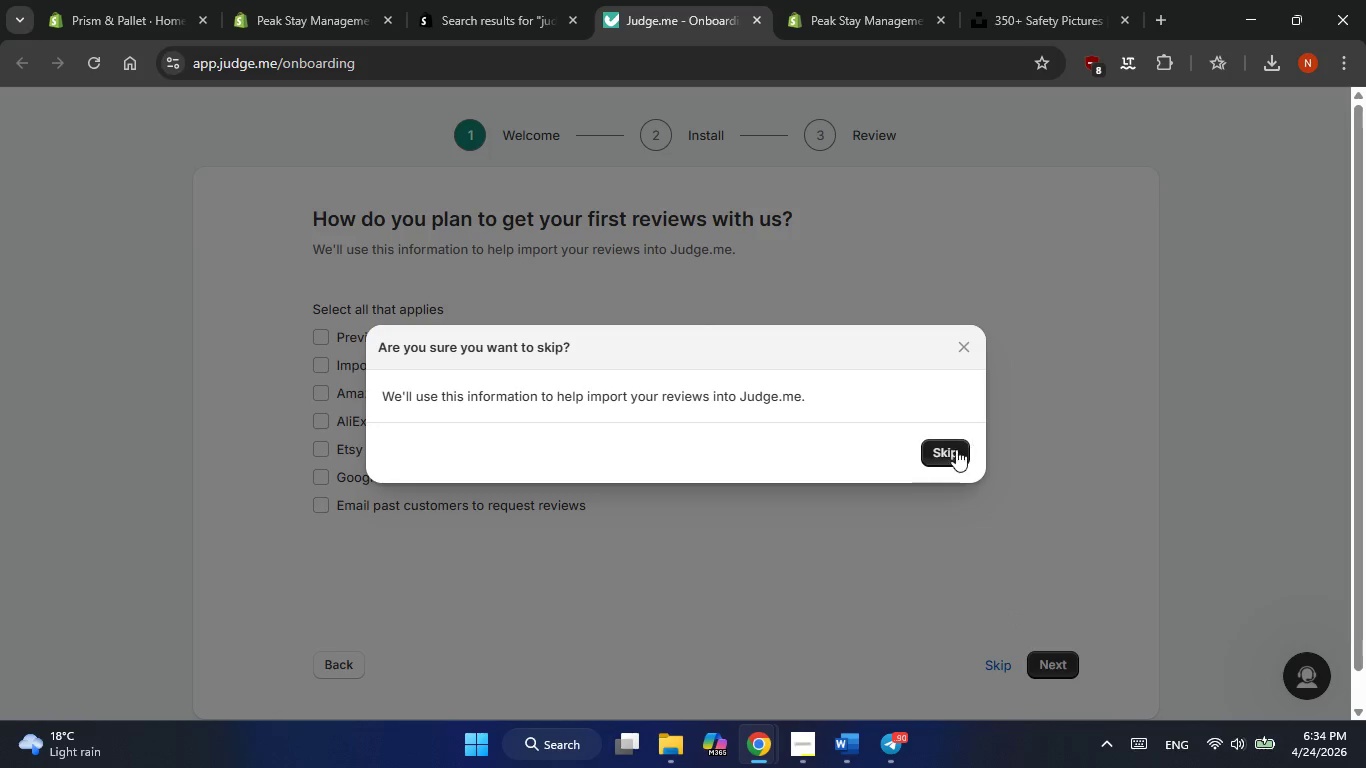 
left_click([949, 455])
 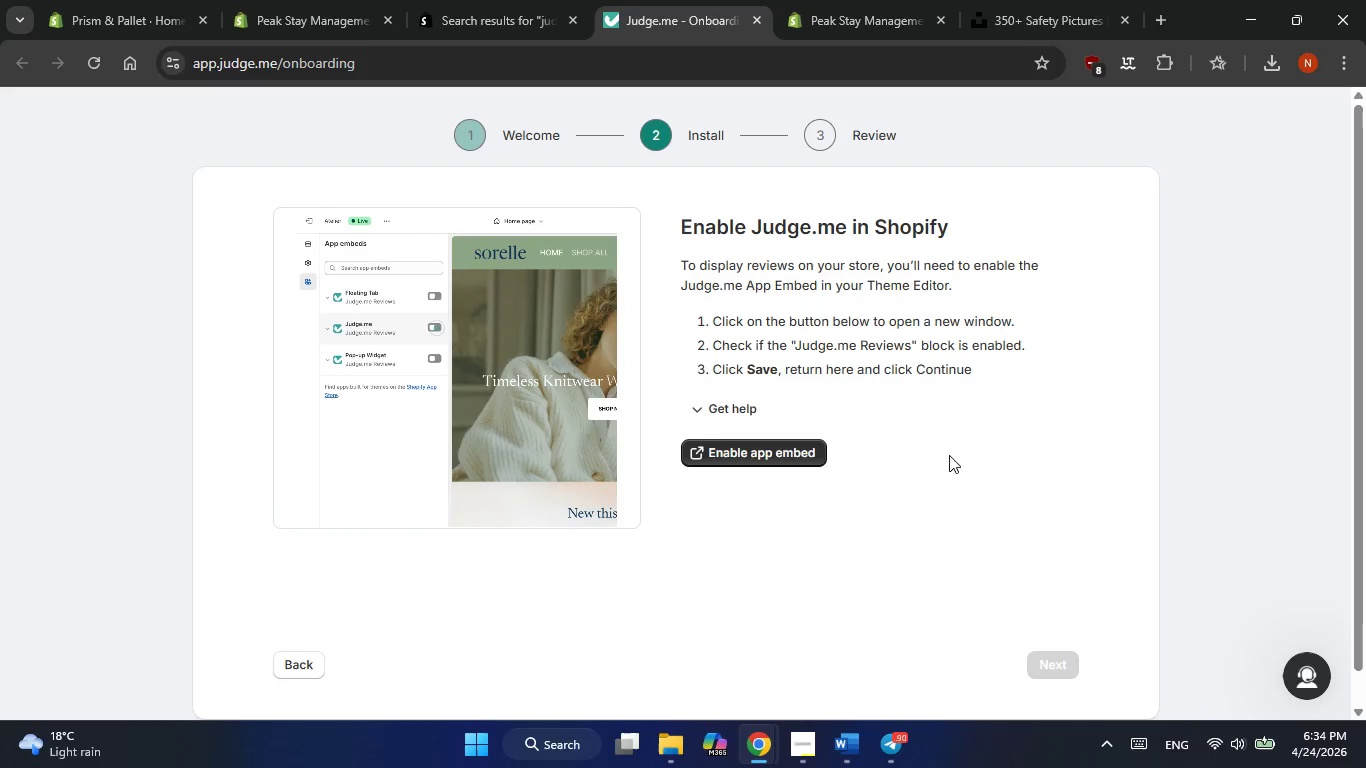 
left_click([755, 452])
 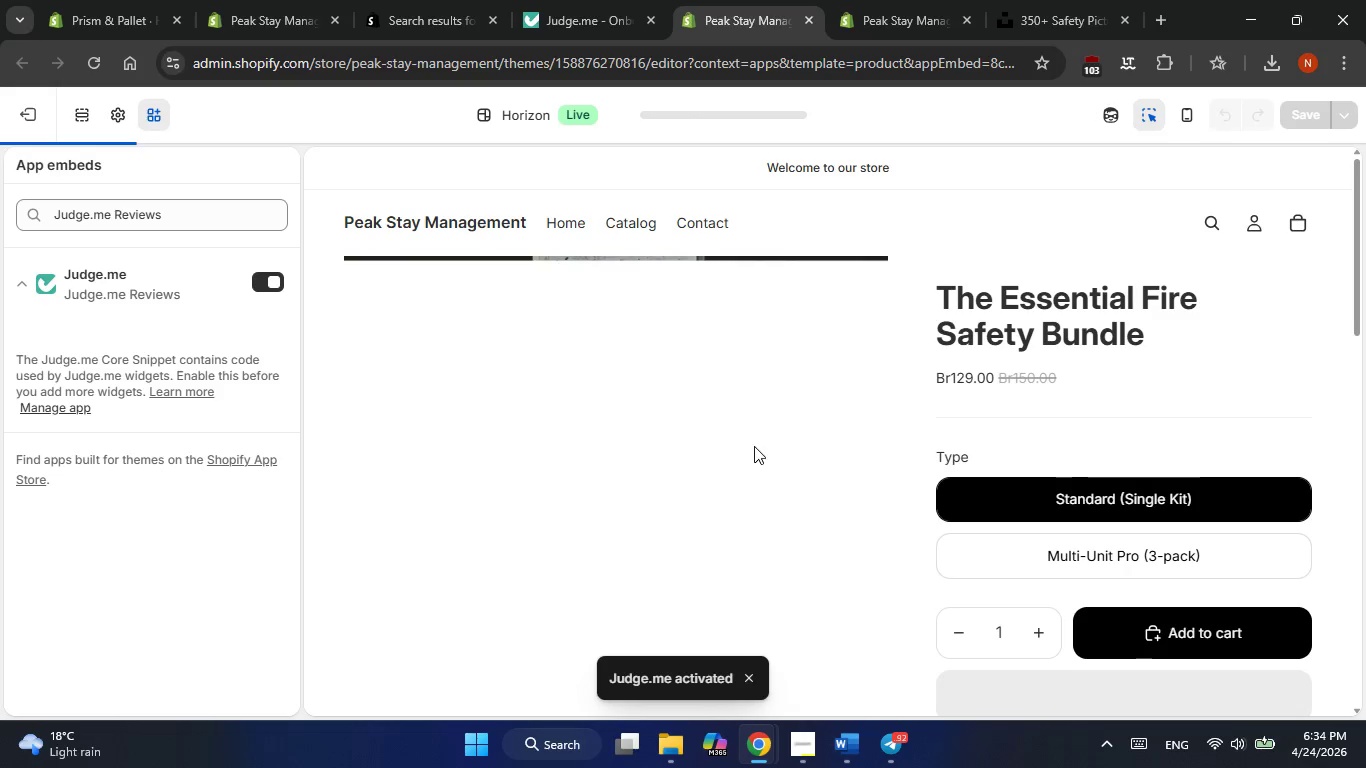 
wait(18.2)
 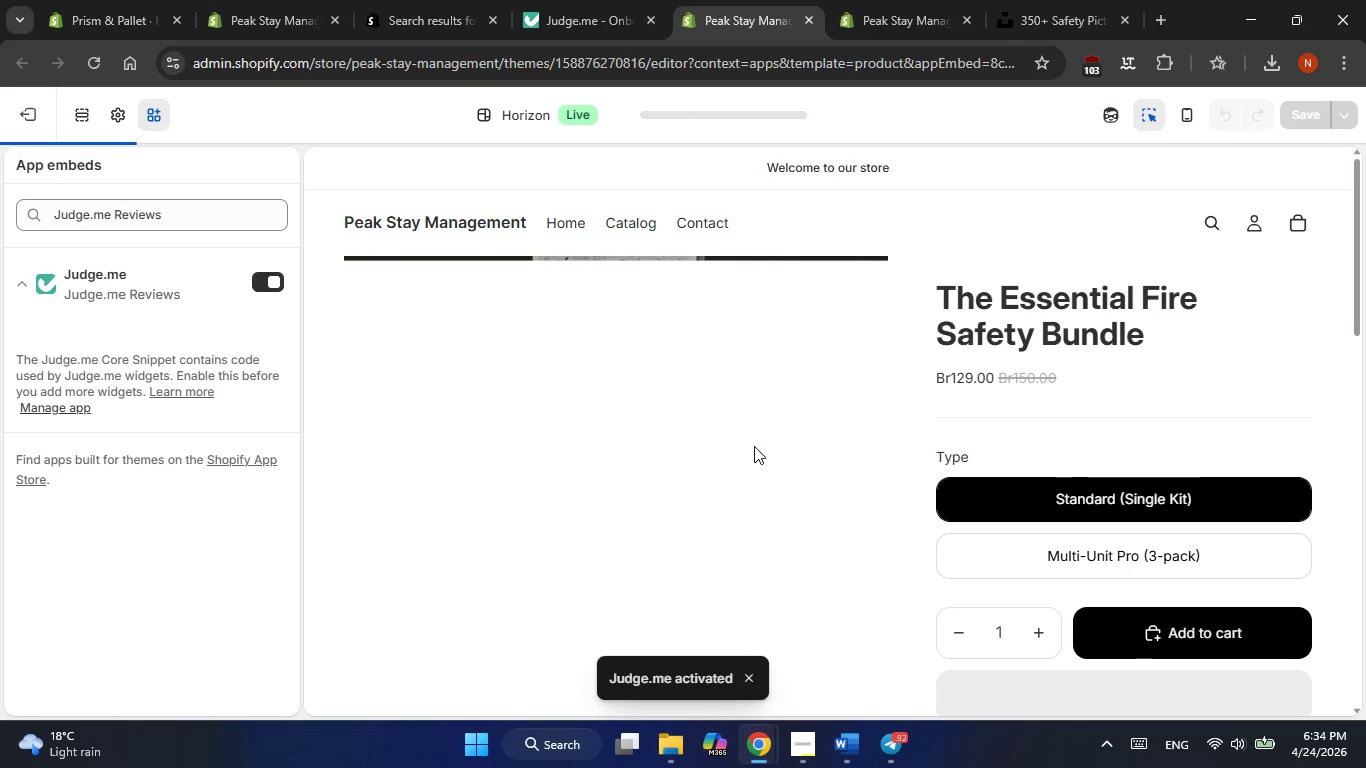 
scroll: coordinate [884, 356], scroll_direction: down, amount: 2.0
 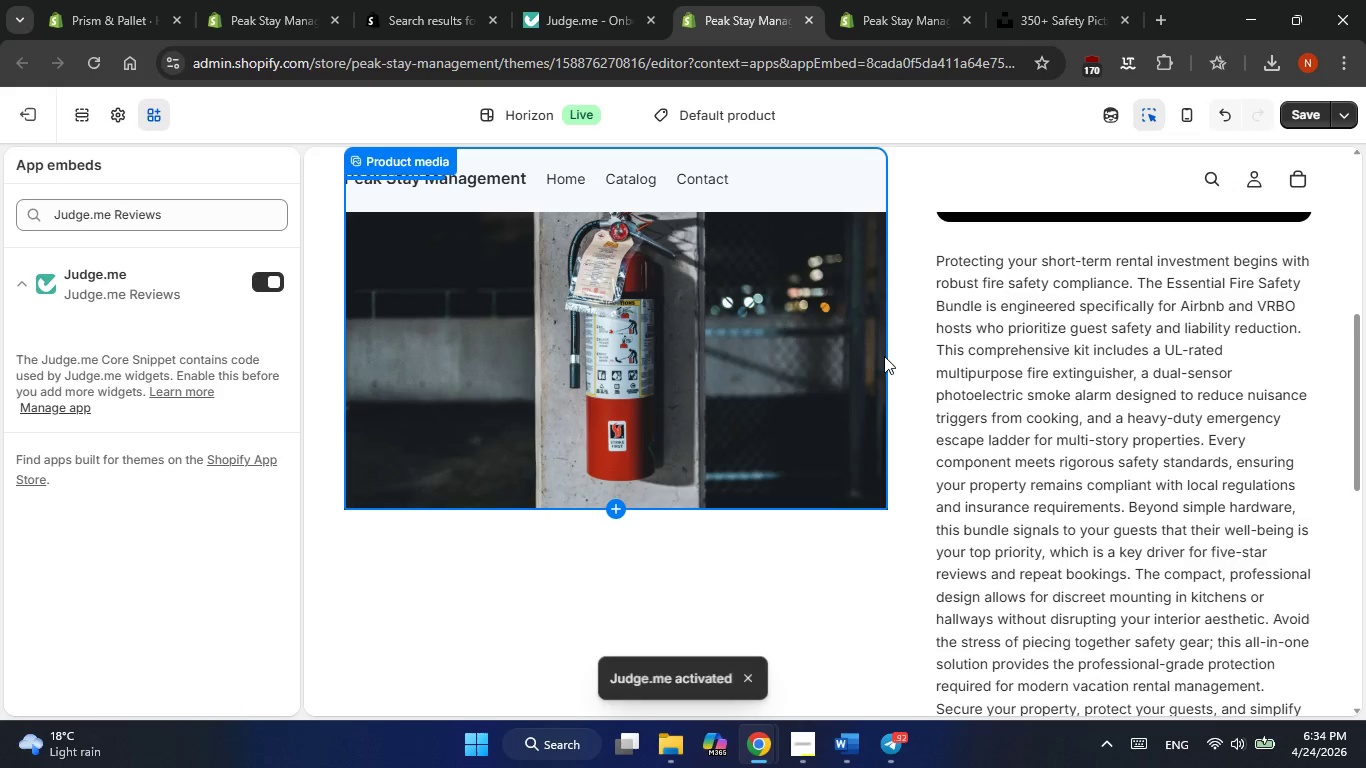 
scroll: coordinate [884, 355], scroll_direction: up, amount: 6.0
 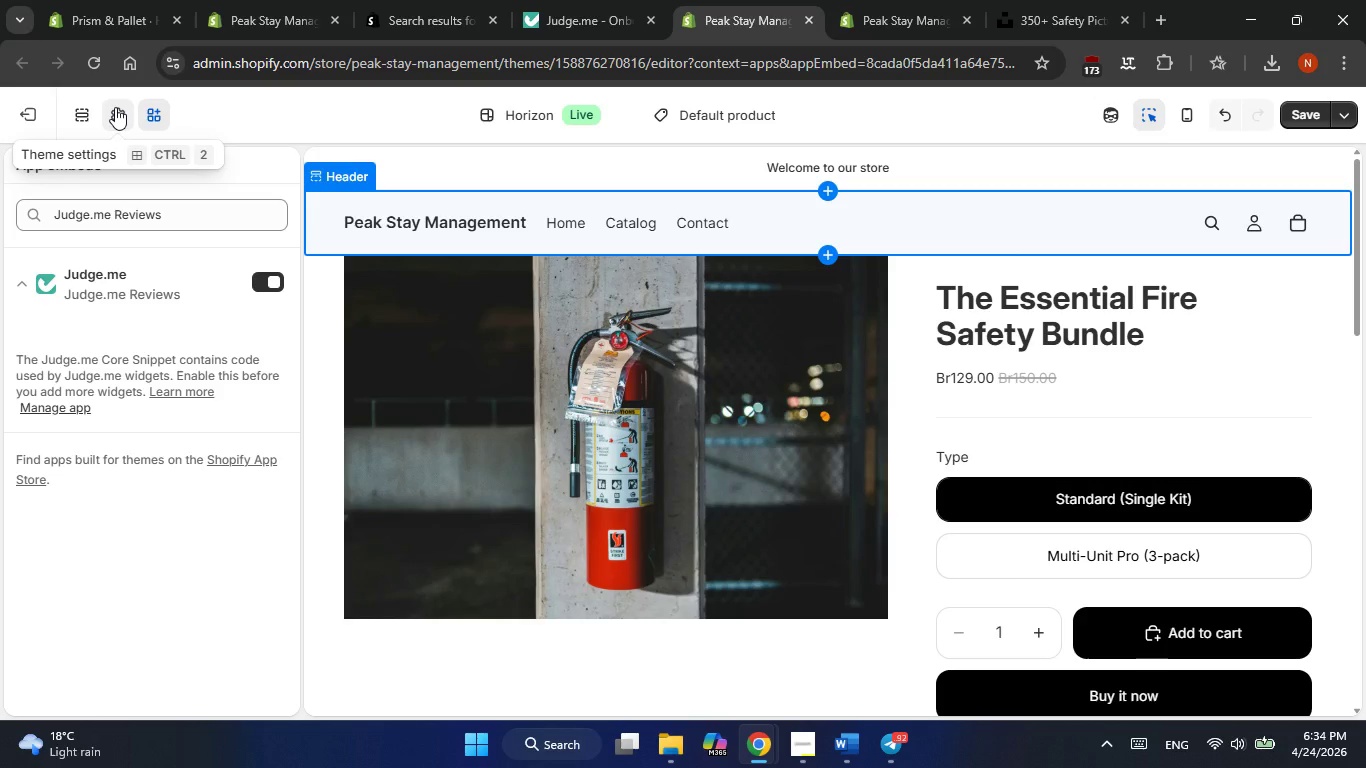 
wait(20.59)
 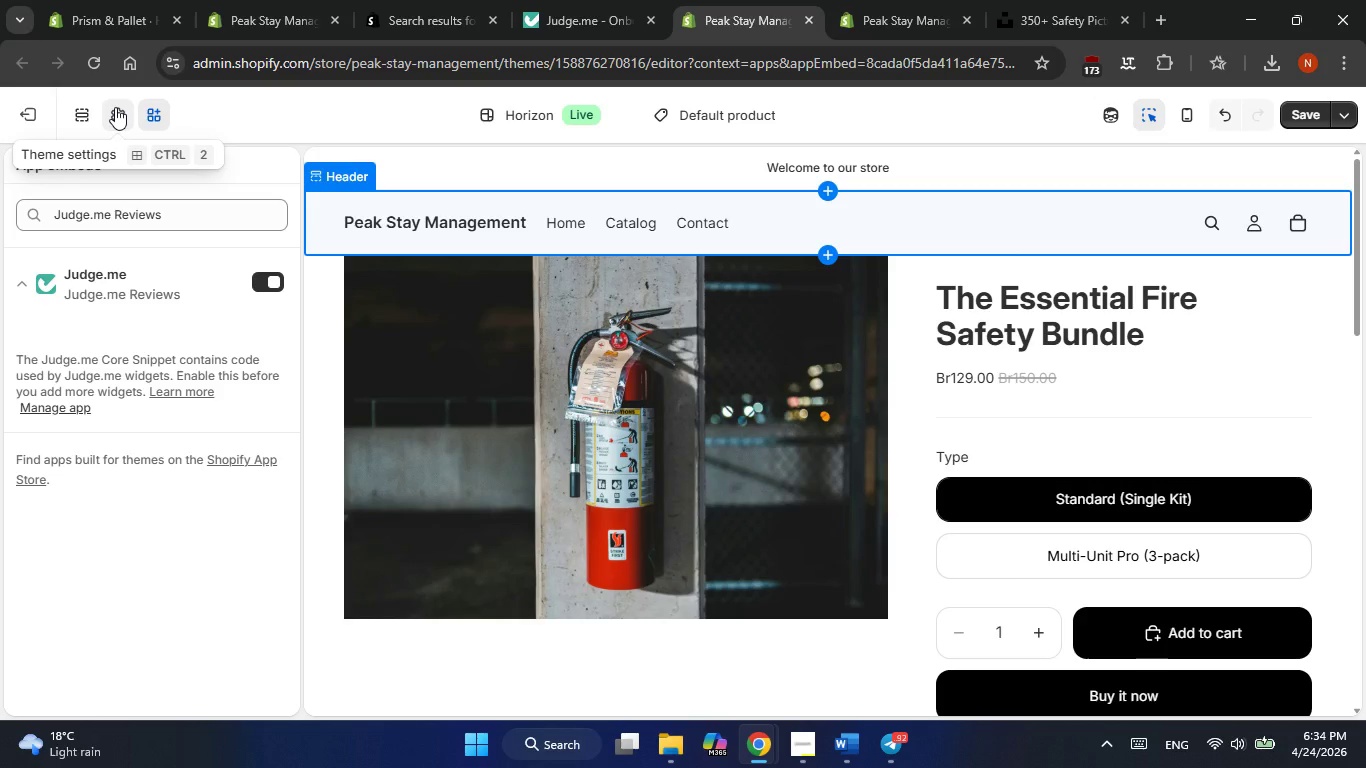 
mouse_move([97, 140])
 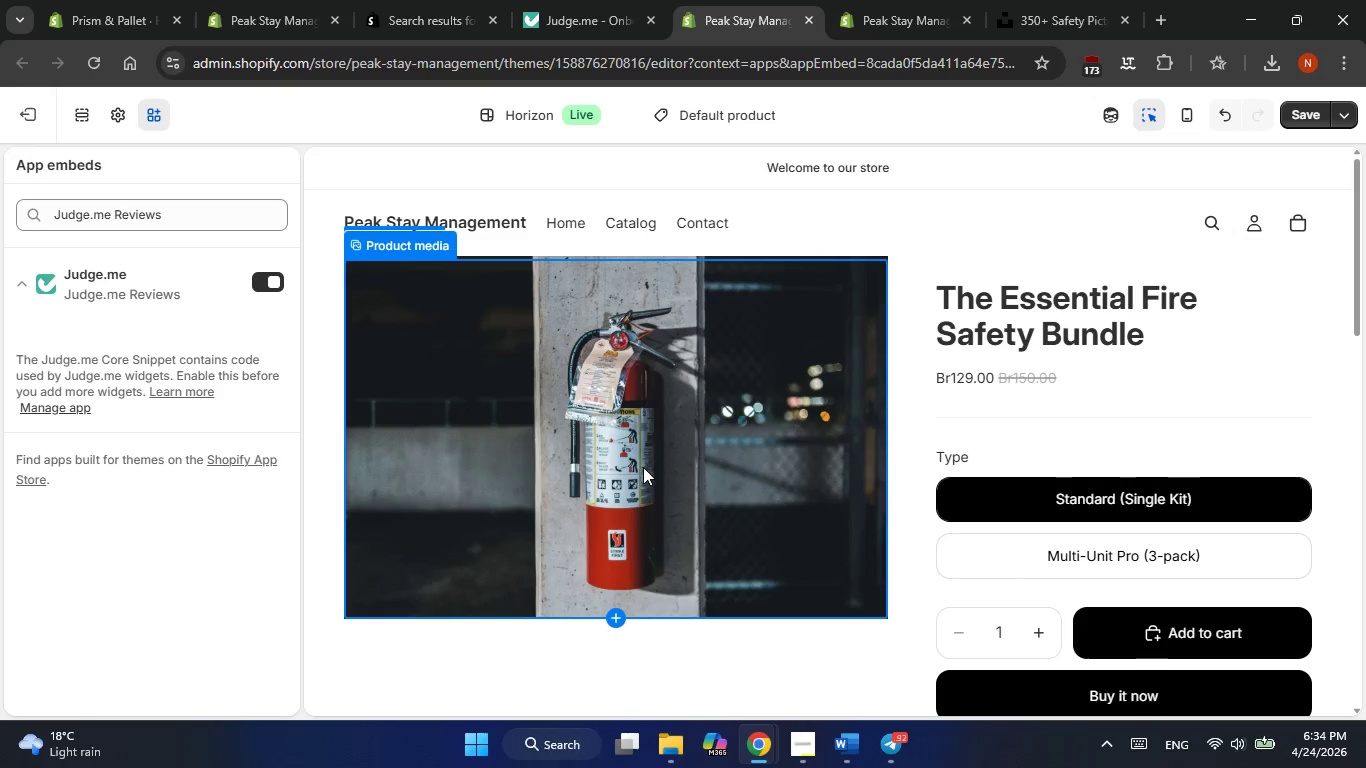 
scroll: coordinate [1001, 476], scroll_direction: down, amount: 2.0
 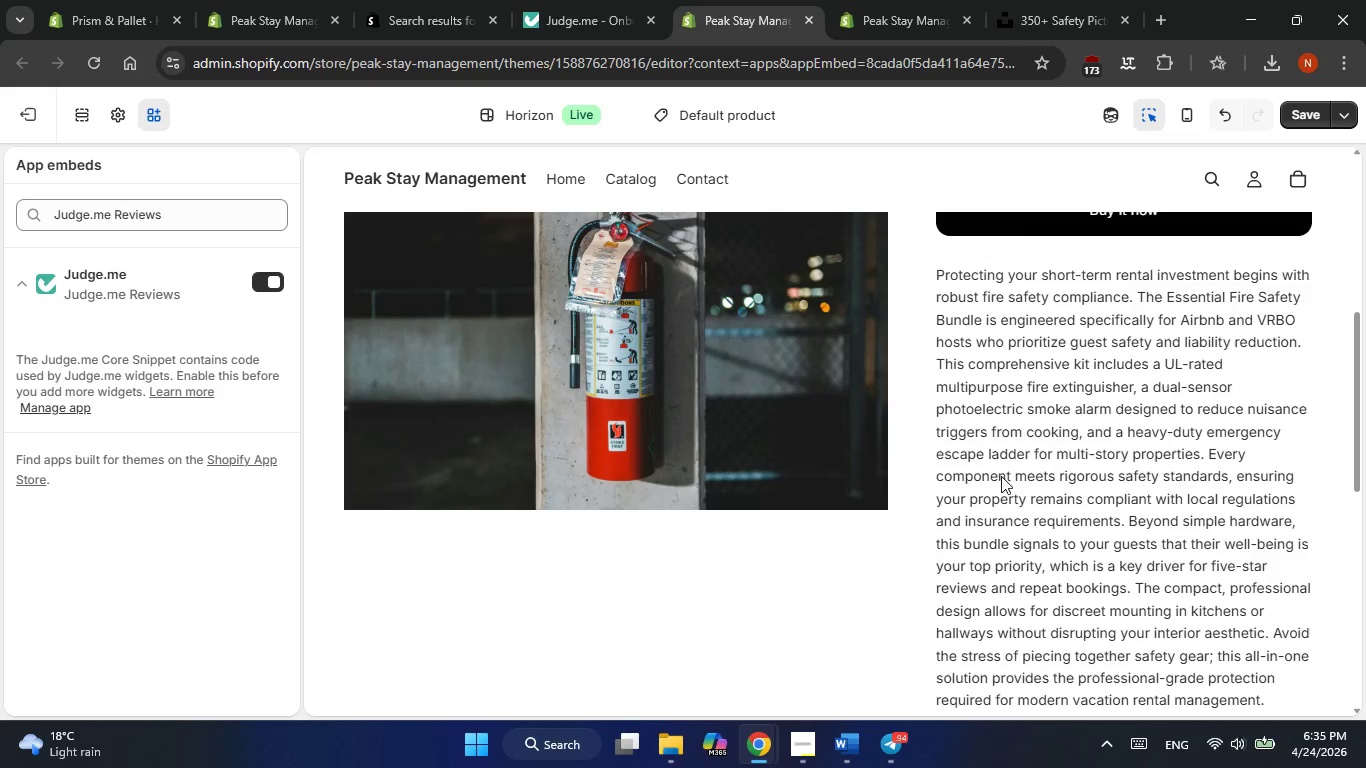 
scroll: coordinate [1001, 476], scroll_direction: none, amount: 0.0
 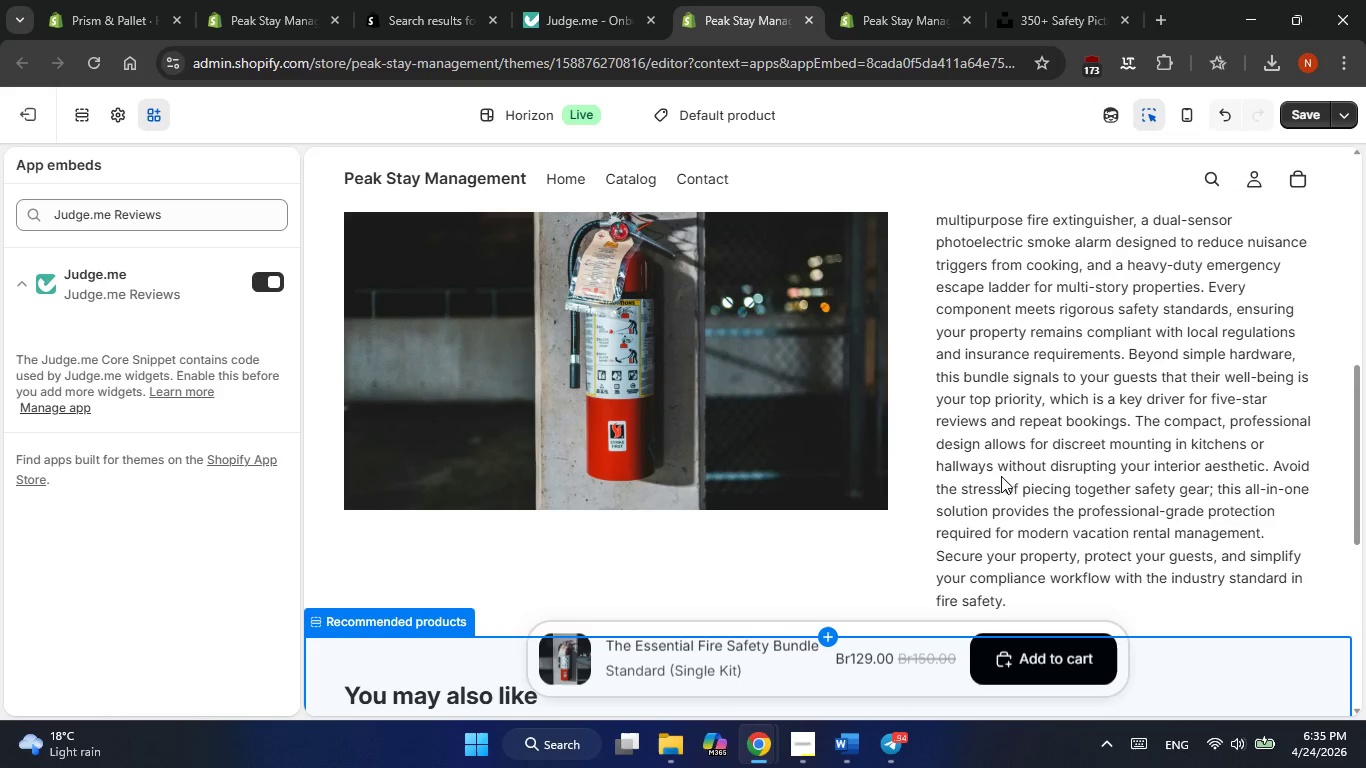 
scroll: coordinate [1001, 476], scroll_direction: up, amount: 3.0
 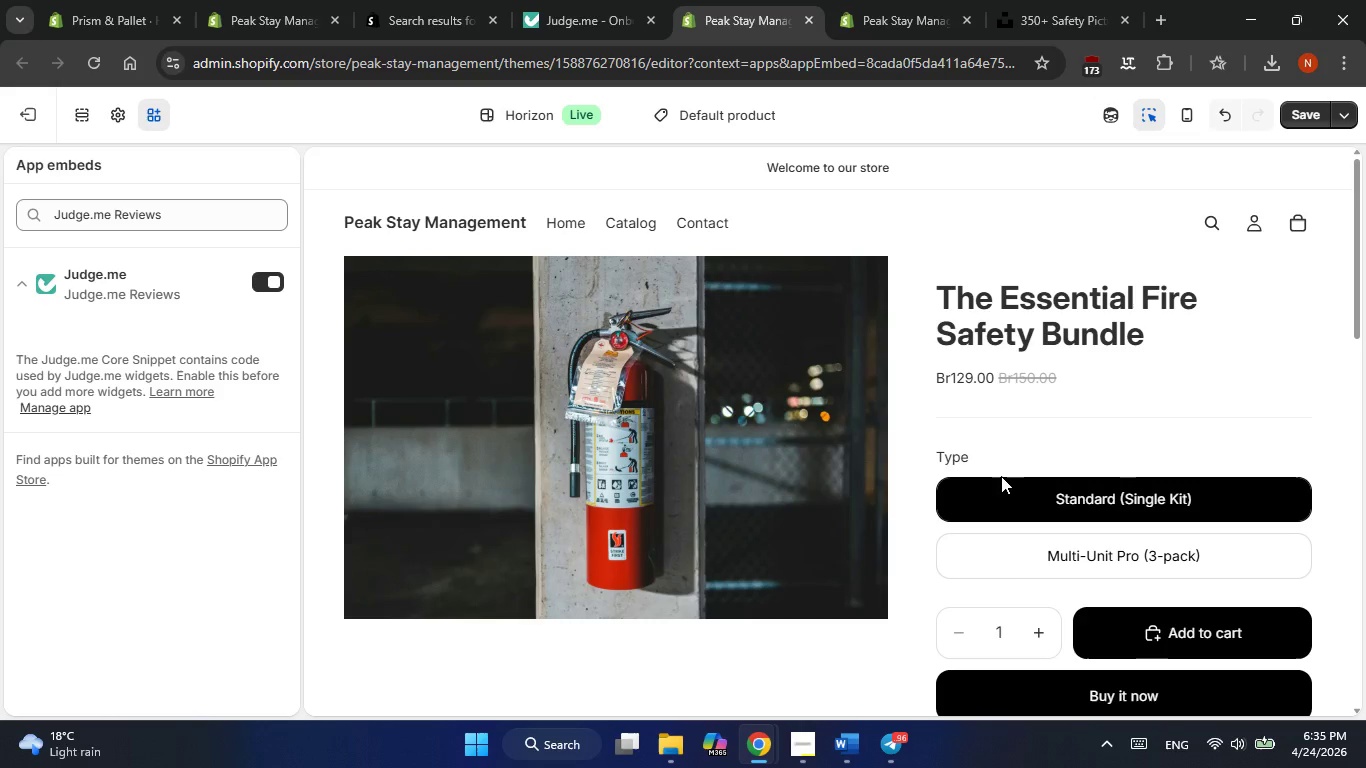 
wait(12.62)
 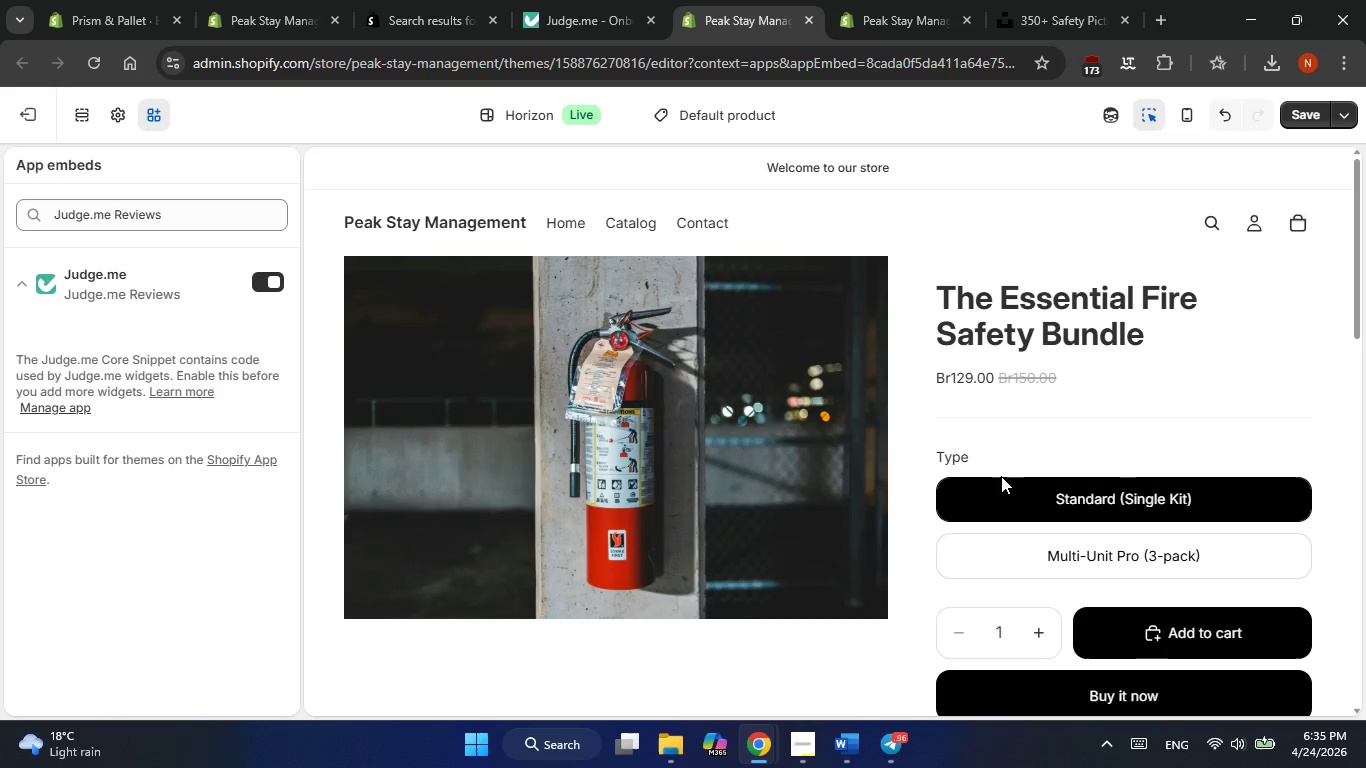 
left_click([1307, 111])
 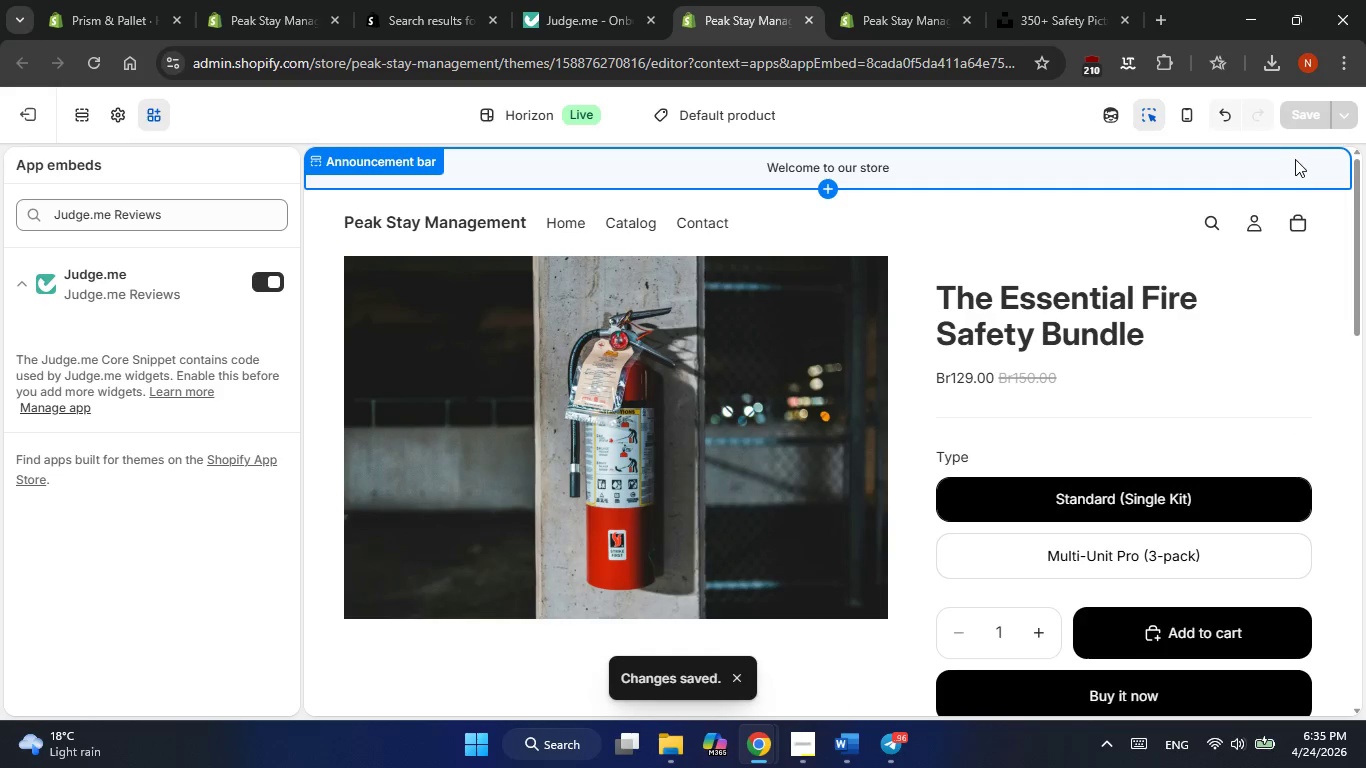 
wait(6.88)
 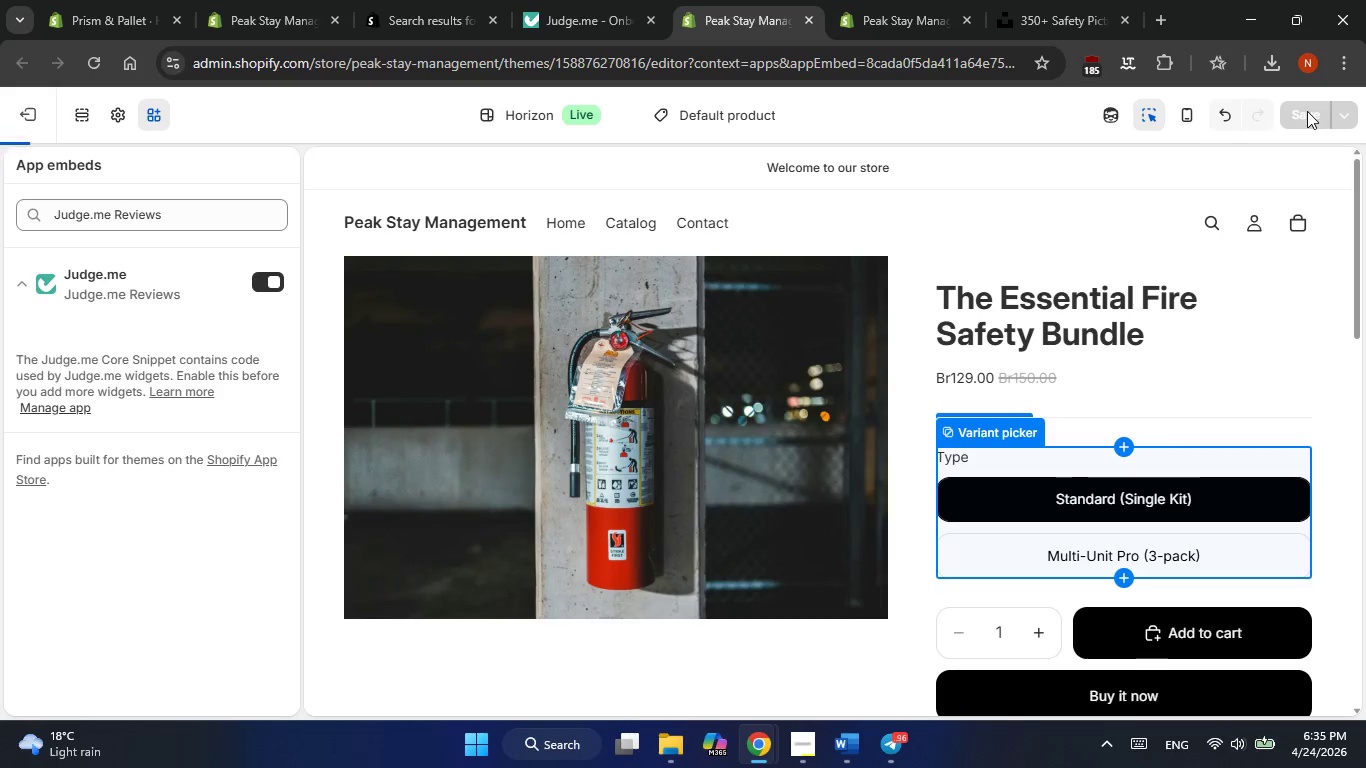 
left_click([431, 14])
 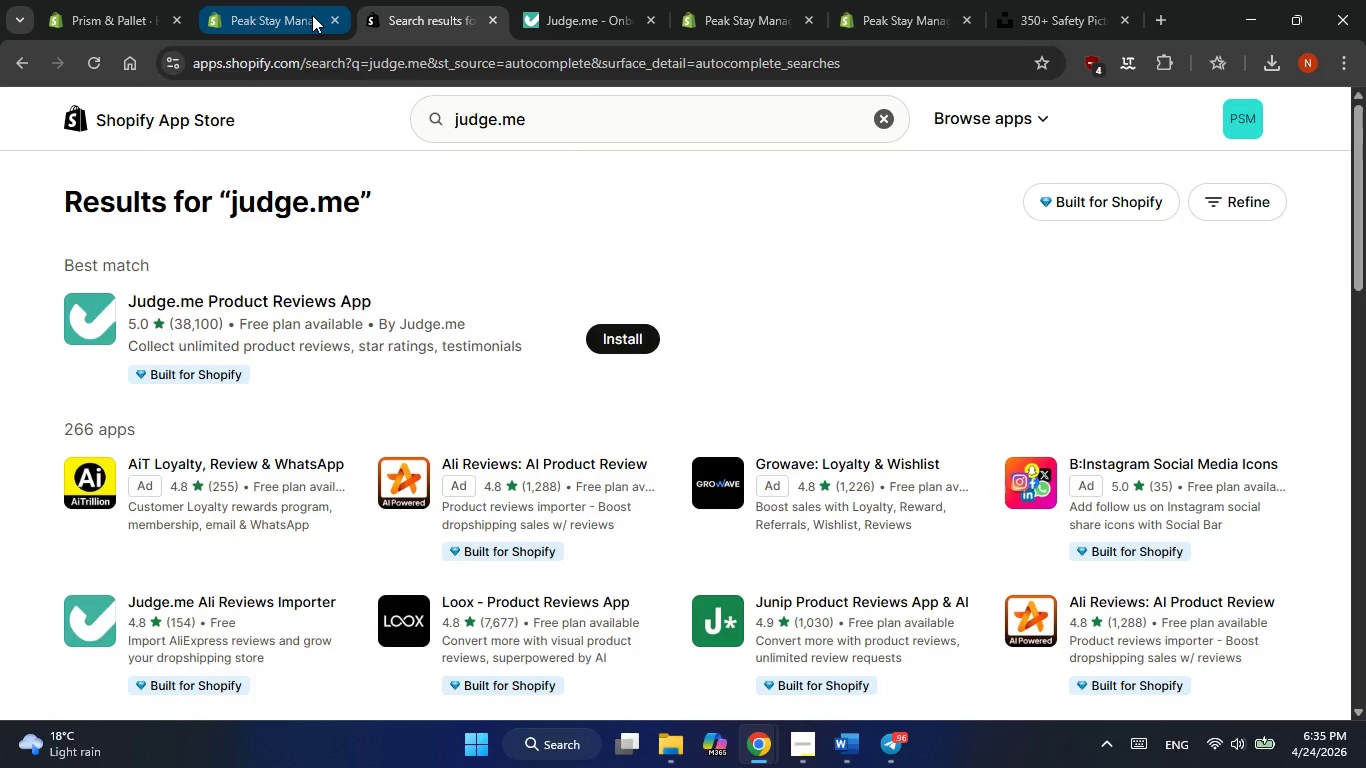 
left_click([312, 15])
 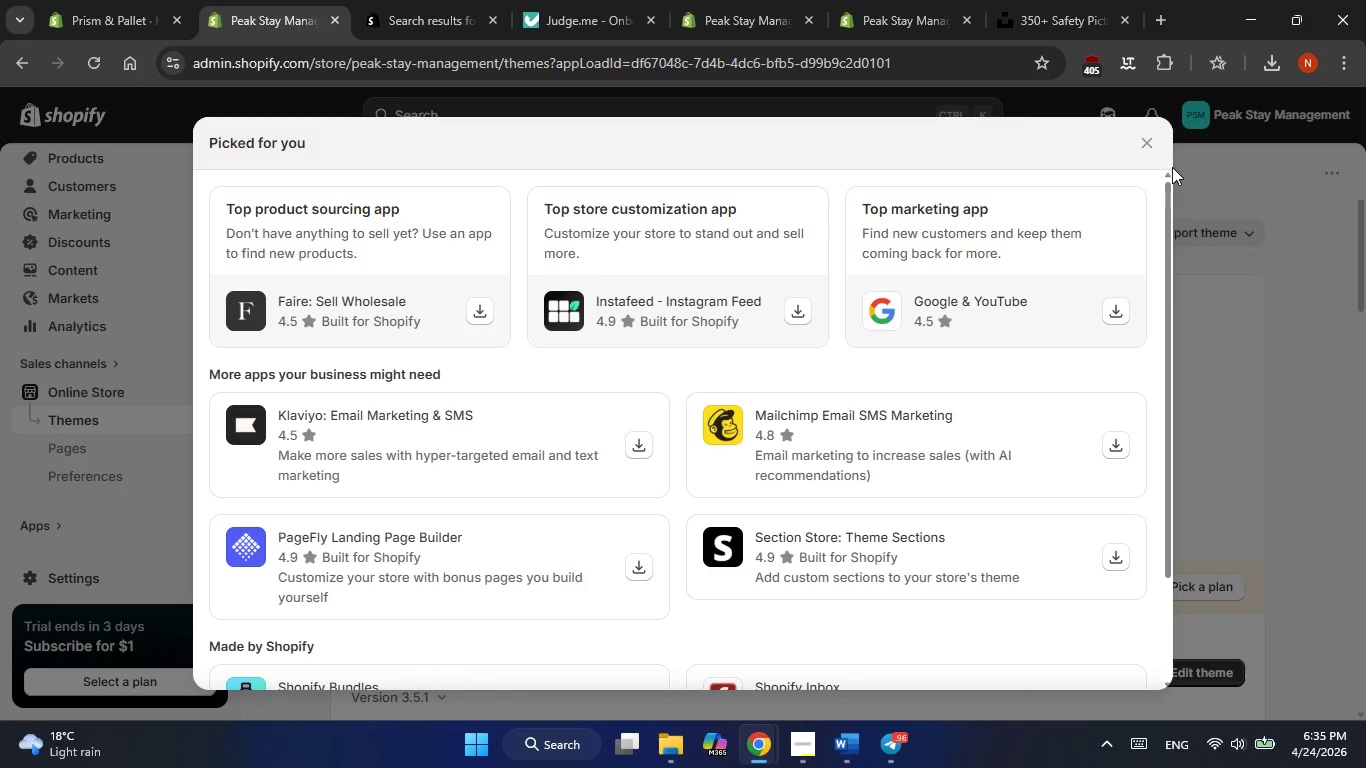 
left_click([1139, 143])
 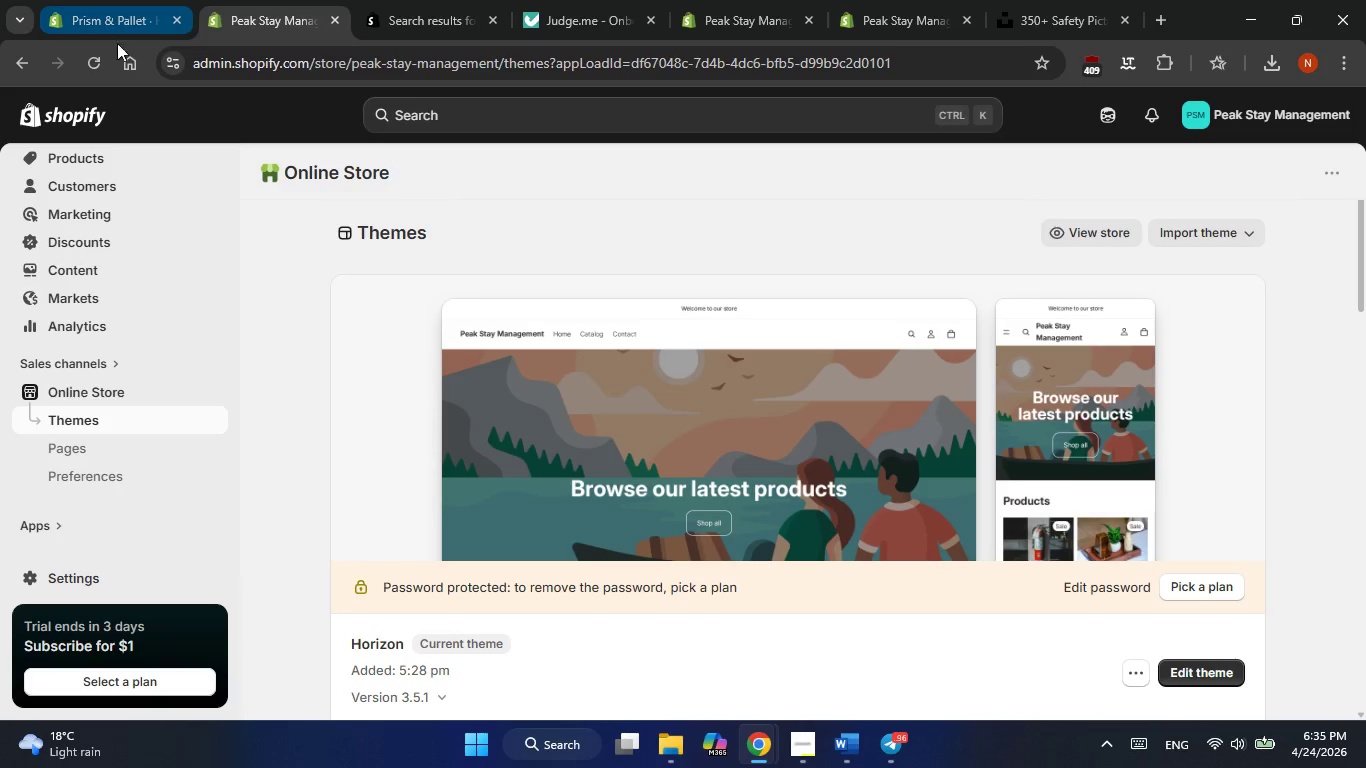 
left_click([94, 63])
 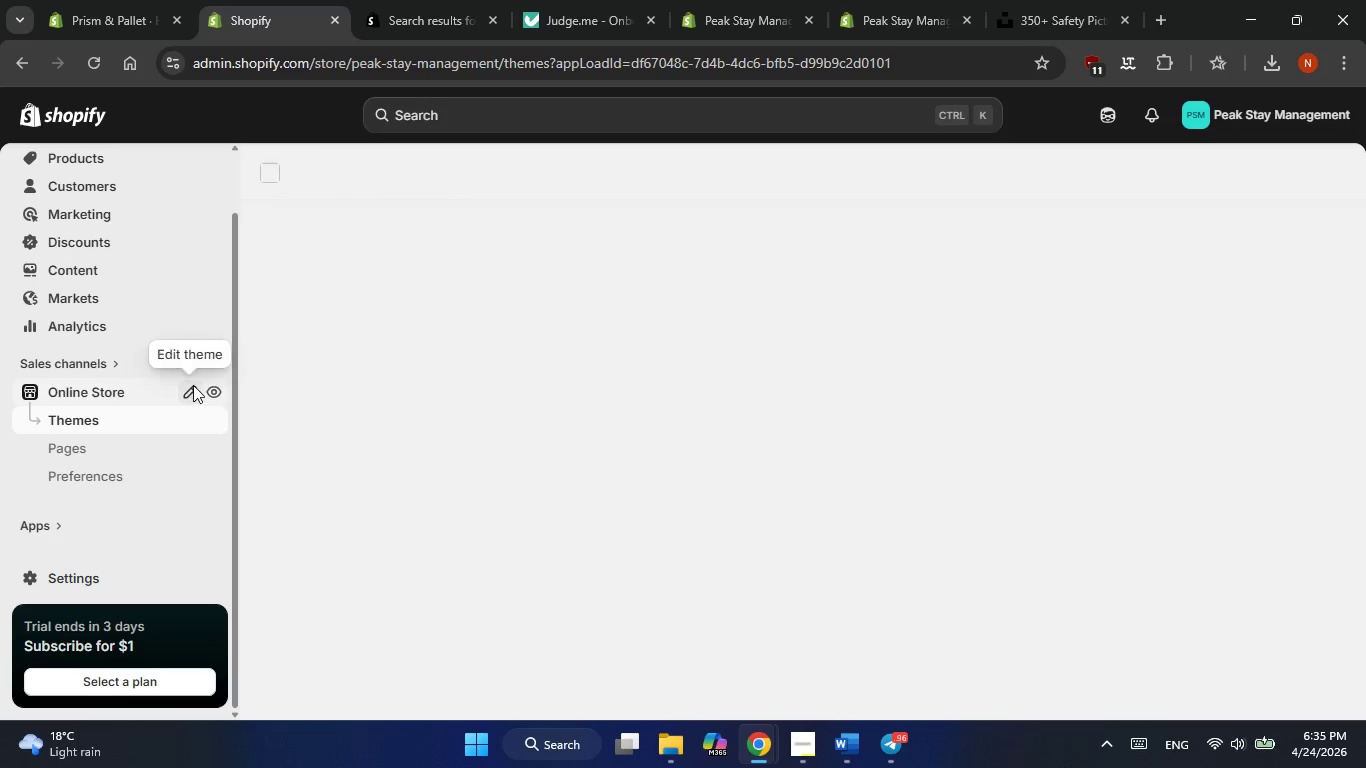 
wait(7.31)
 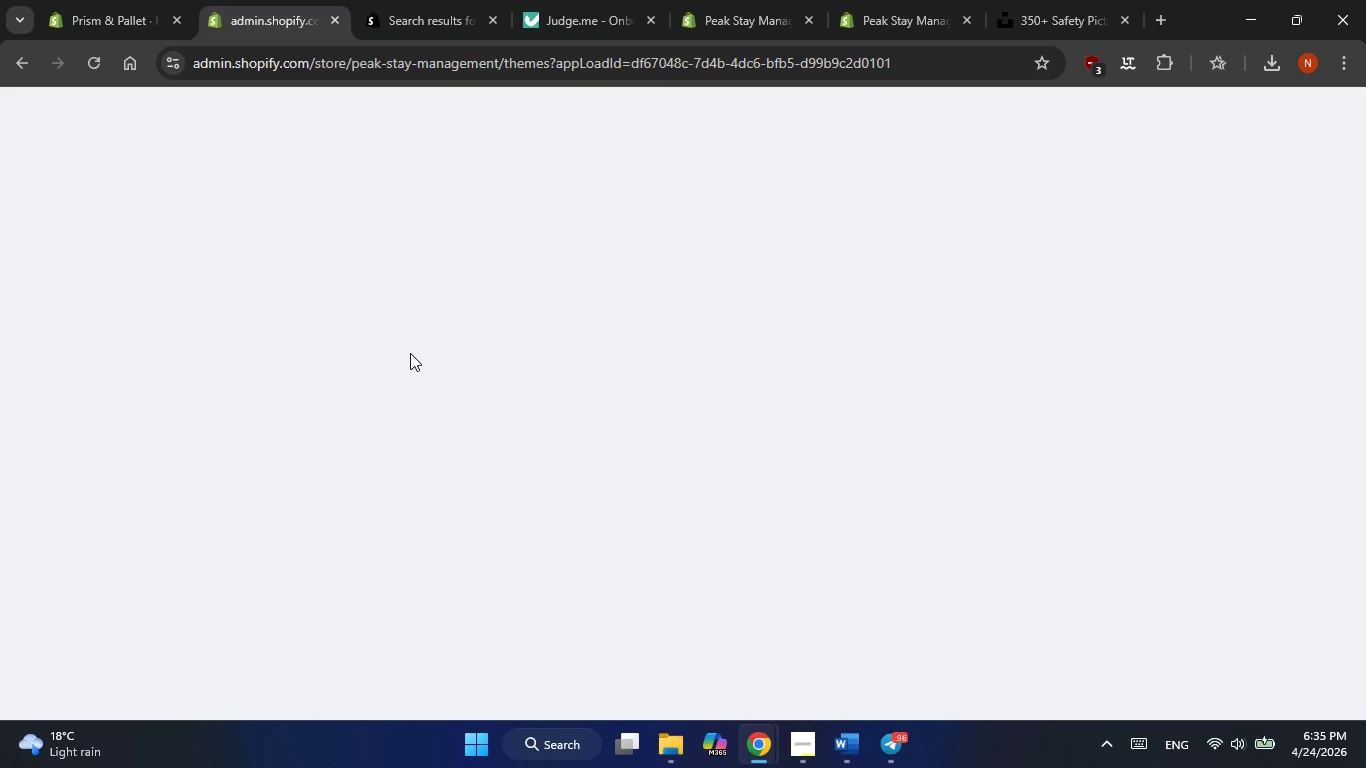 
scroll: coordinate [140, 433], scroll_direction: down, amount: 4.0
 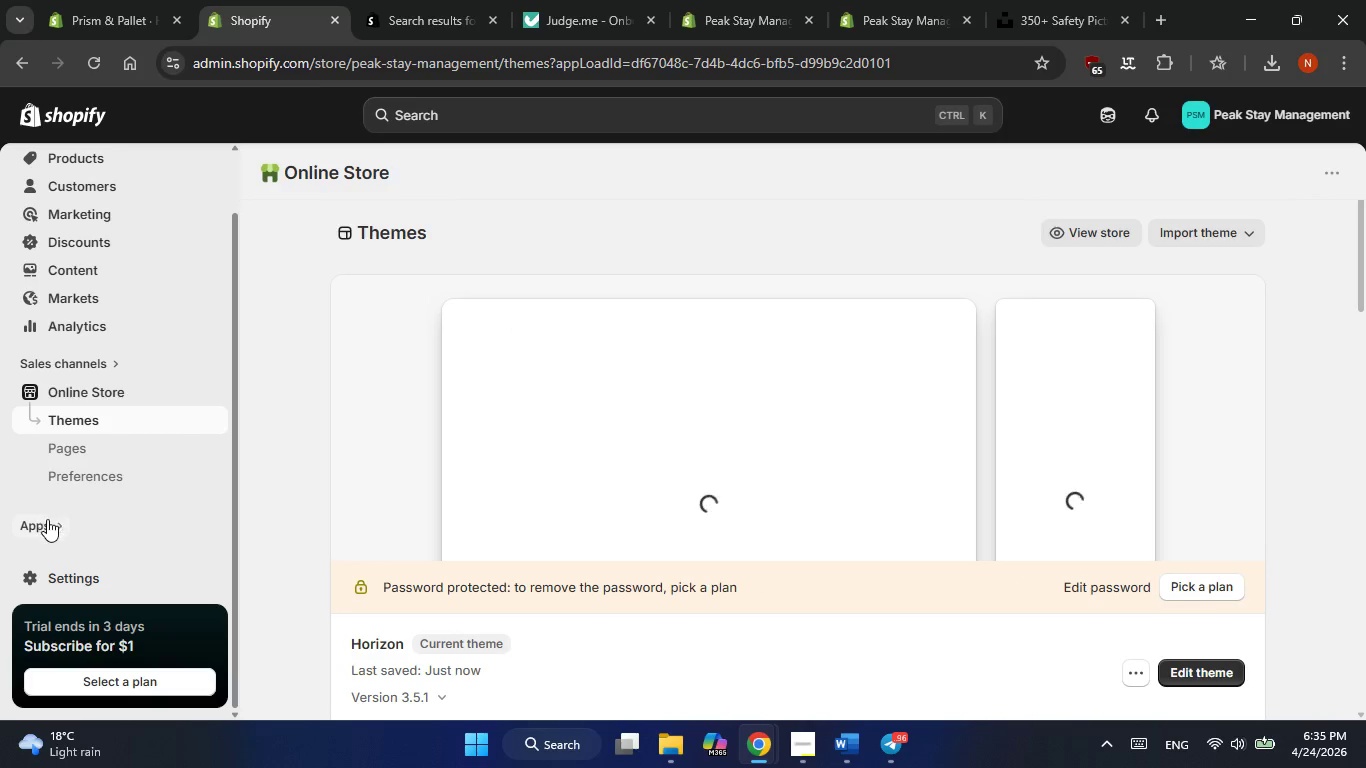 
left_click([60, 522])
 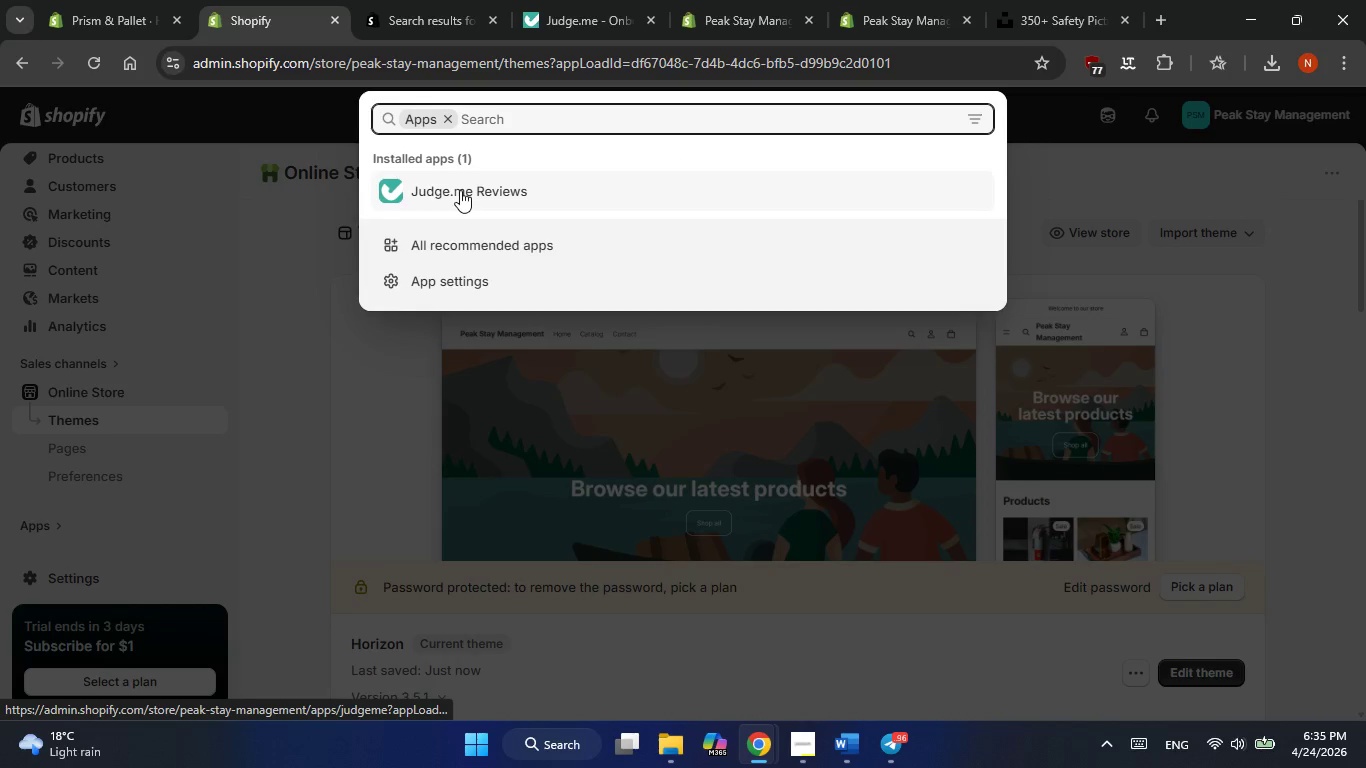 
double_click([460, 190])
 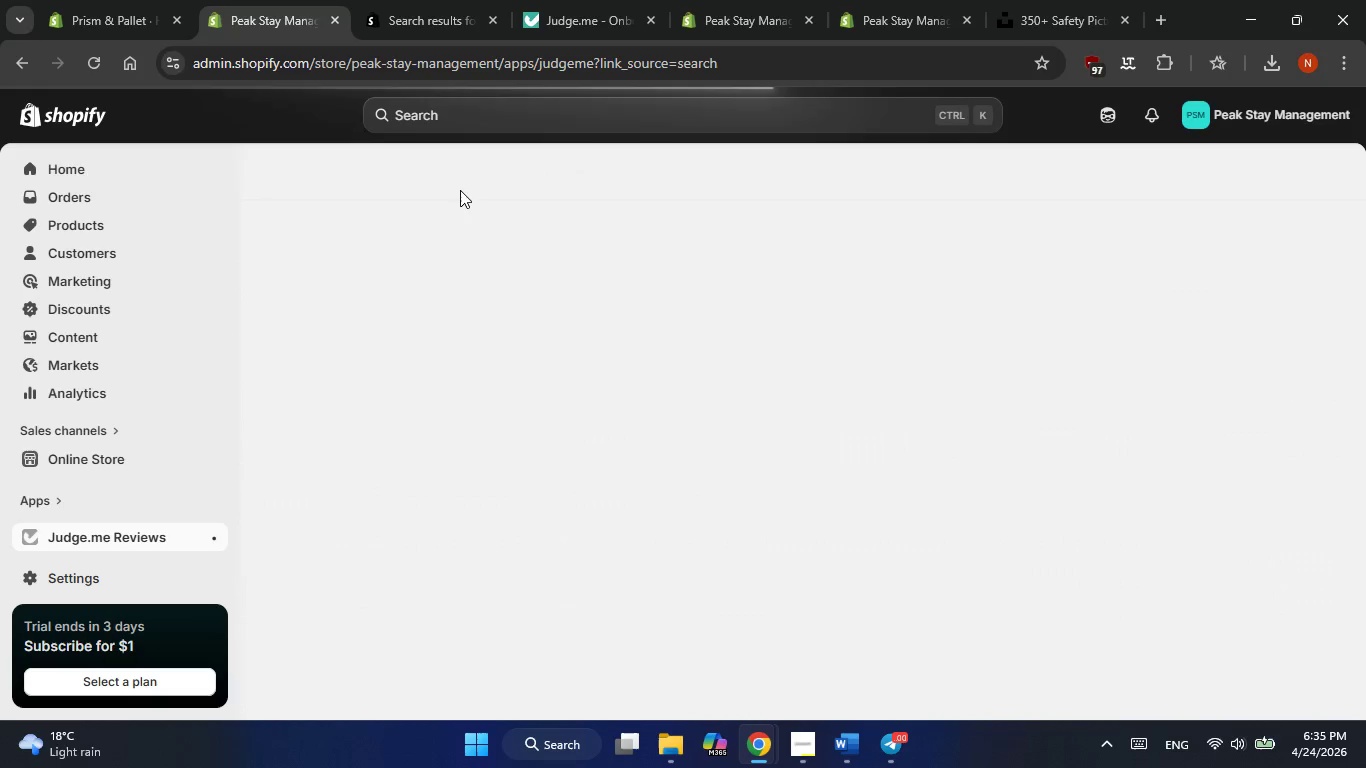 
wait(9.27)
 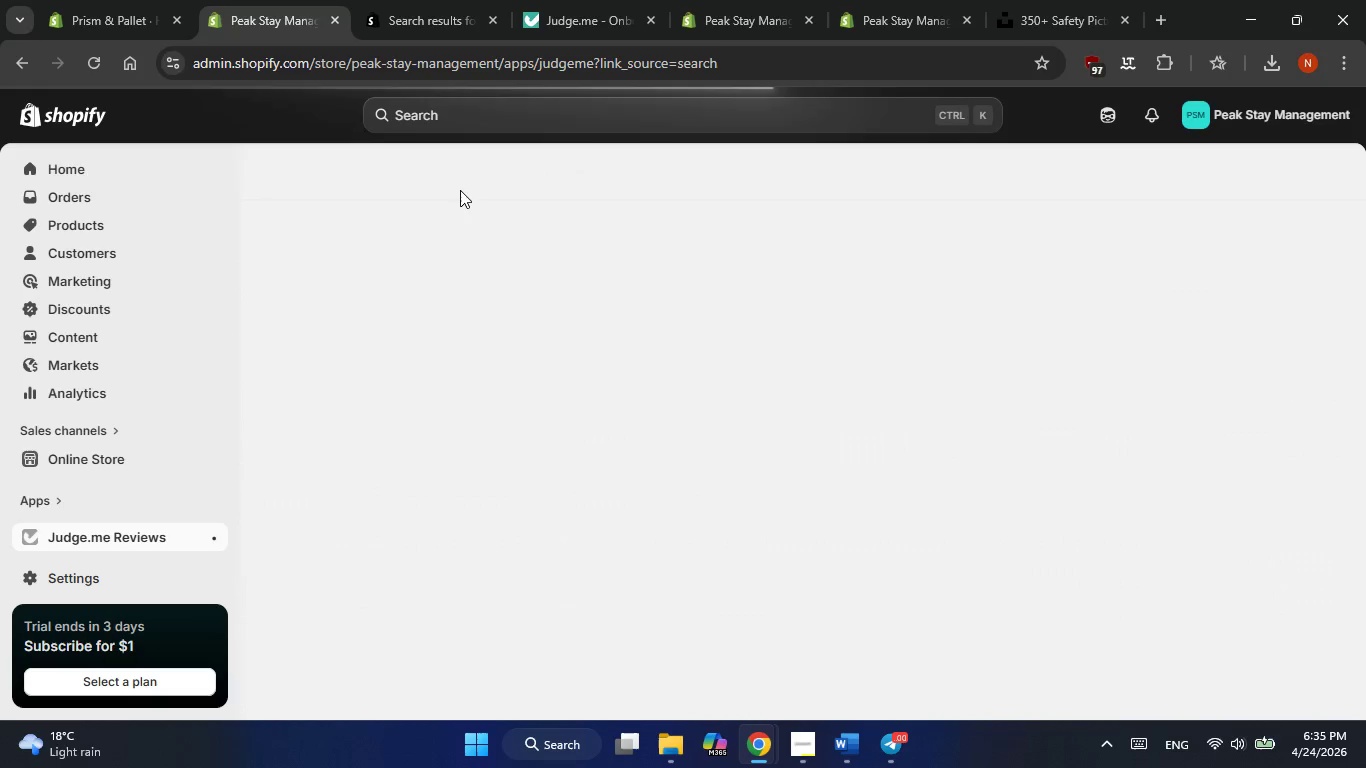 
scroll: coordinate [894, 370], scroll_direction: down, amount: 3.0
 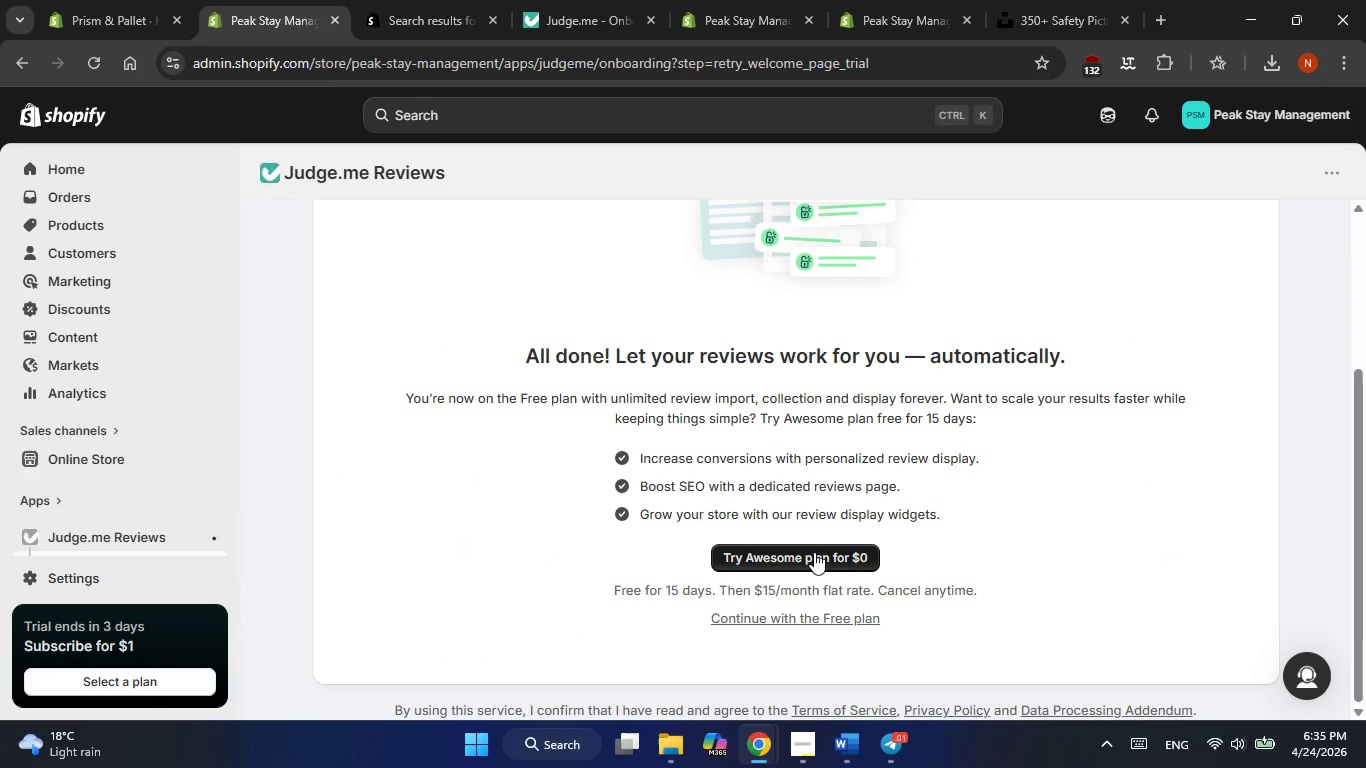 
left_click([805, 556])
 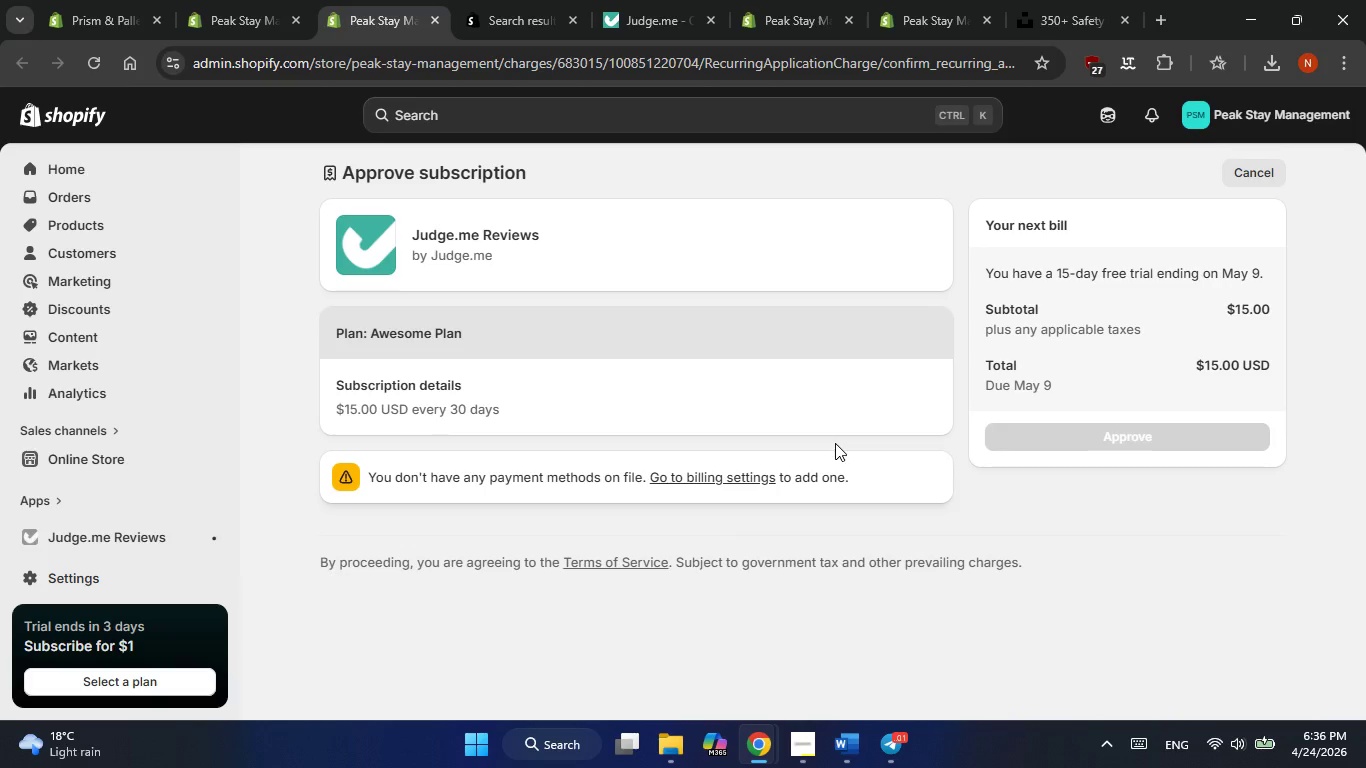 
wait(23.17)
 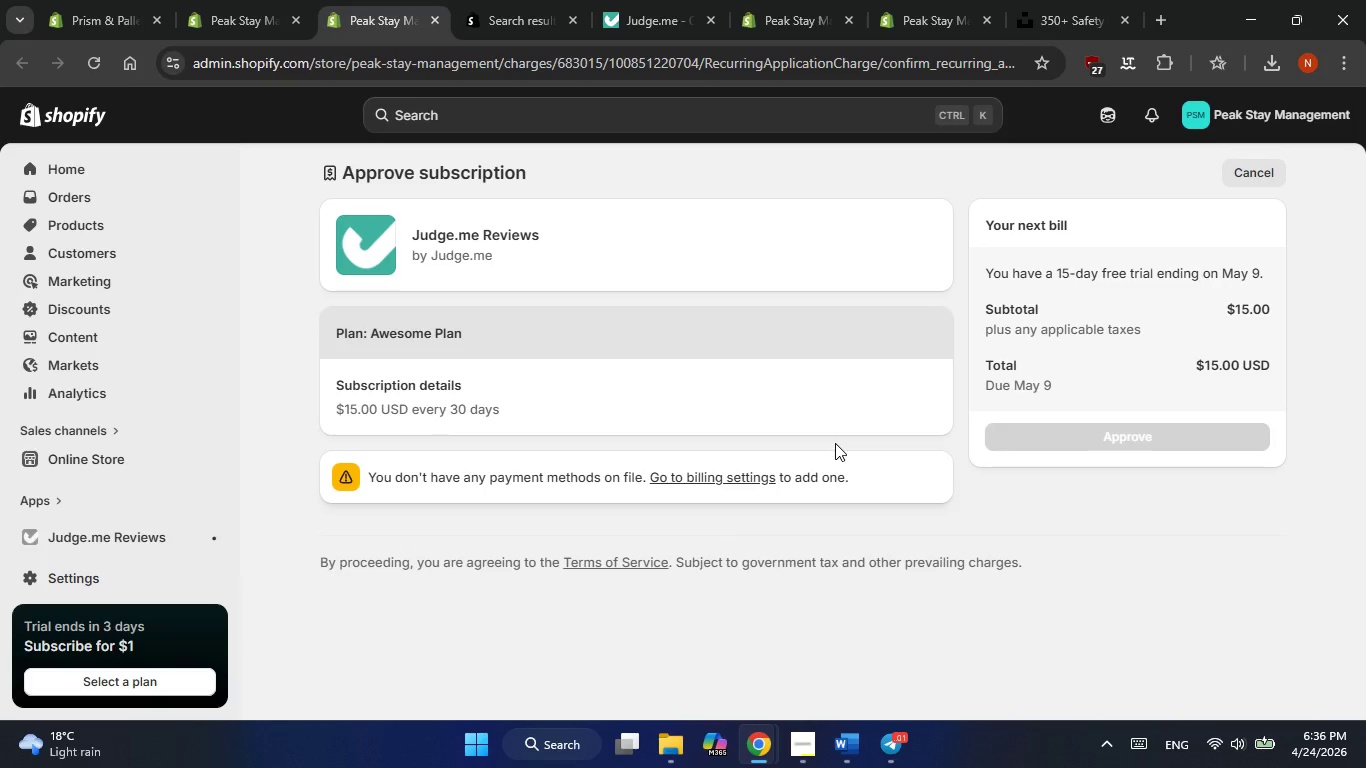 
left_click([1247, 171])
 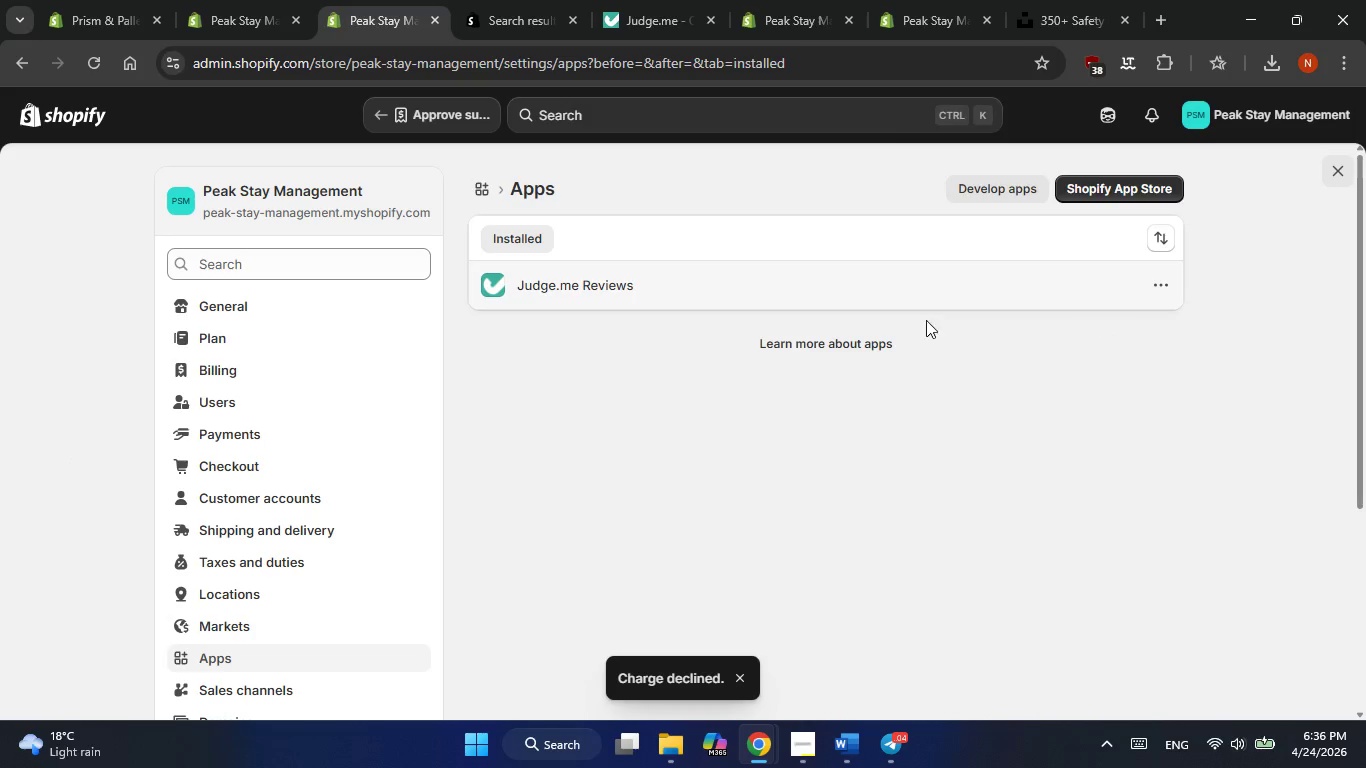 
wait(6.77)
 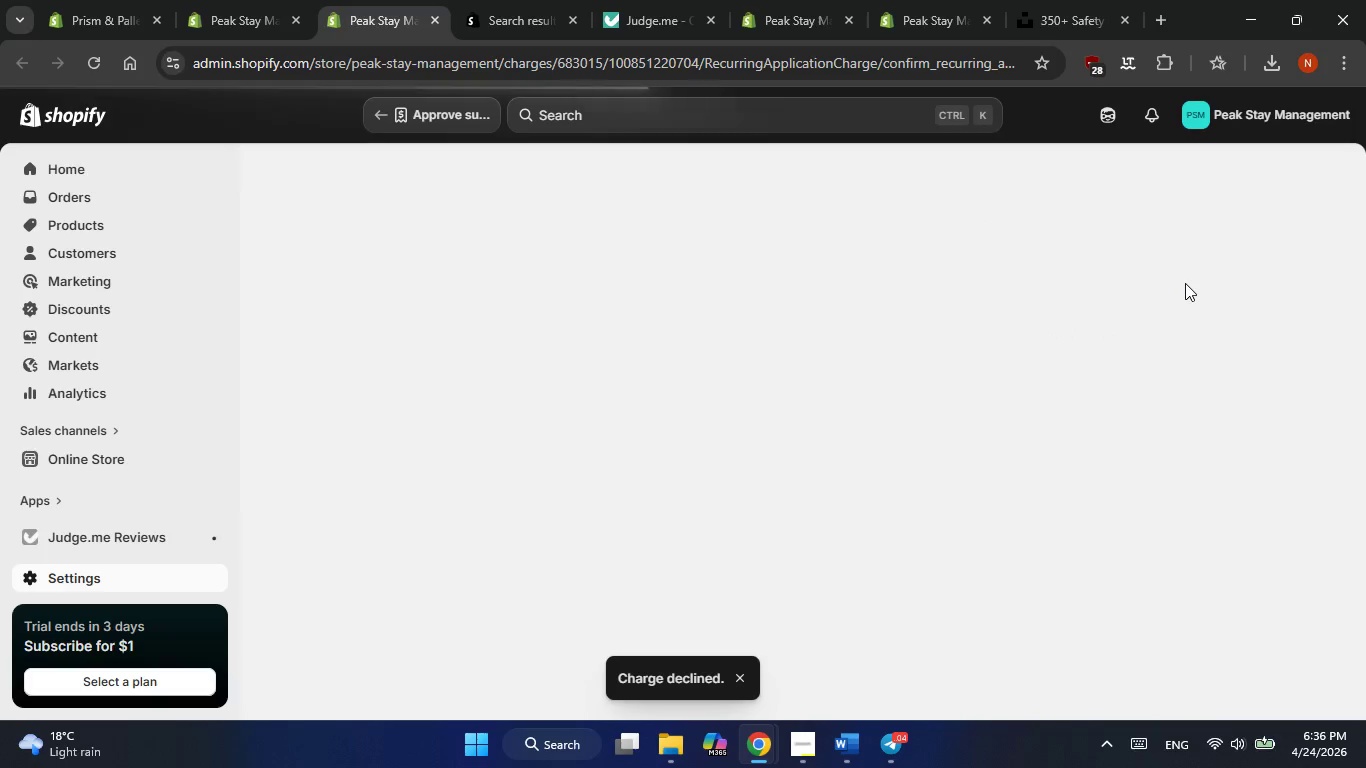 
scroll: coordinate [874, 403], scroll_direction: up, amount: 4.0
 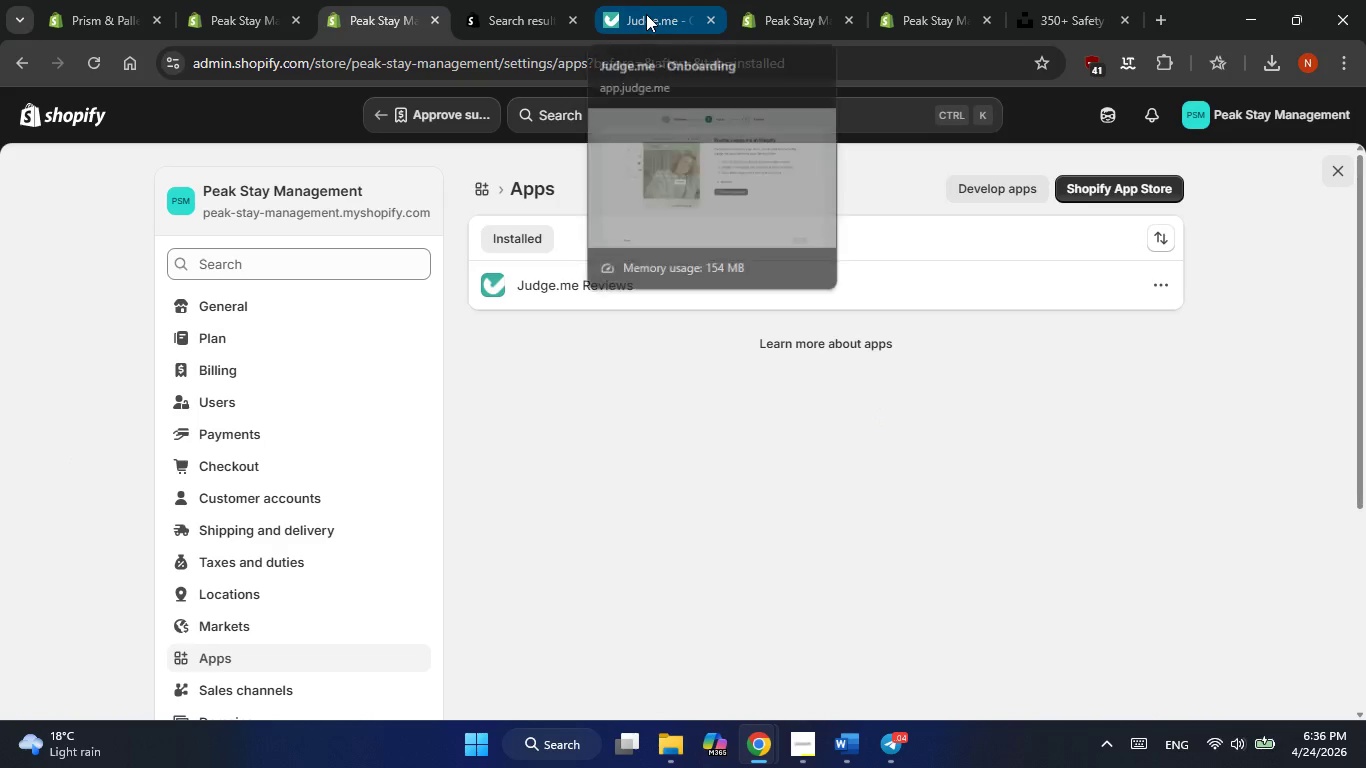 
left_click([646, 14])
 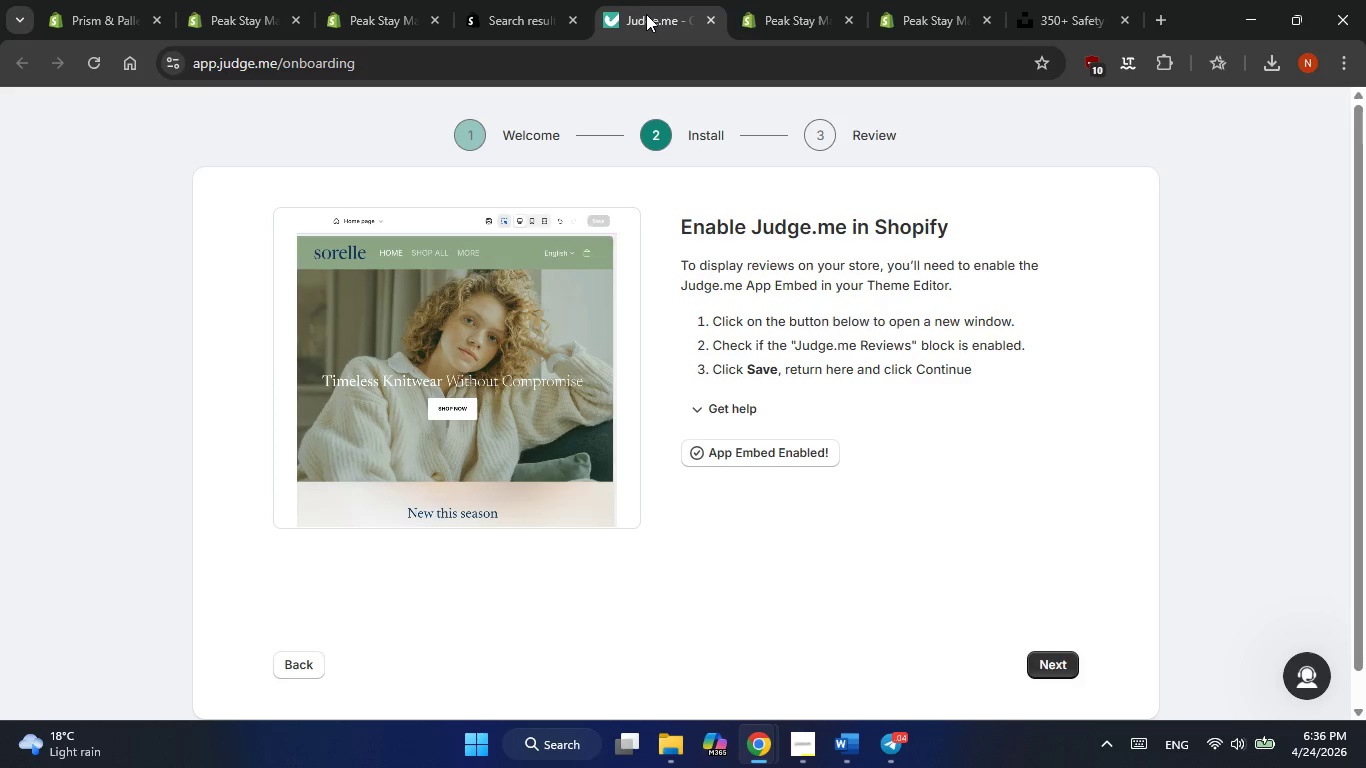 
wait(8.08)
 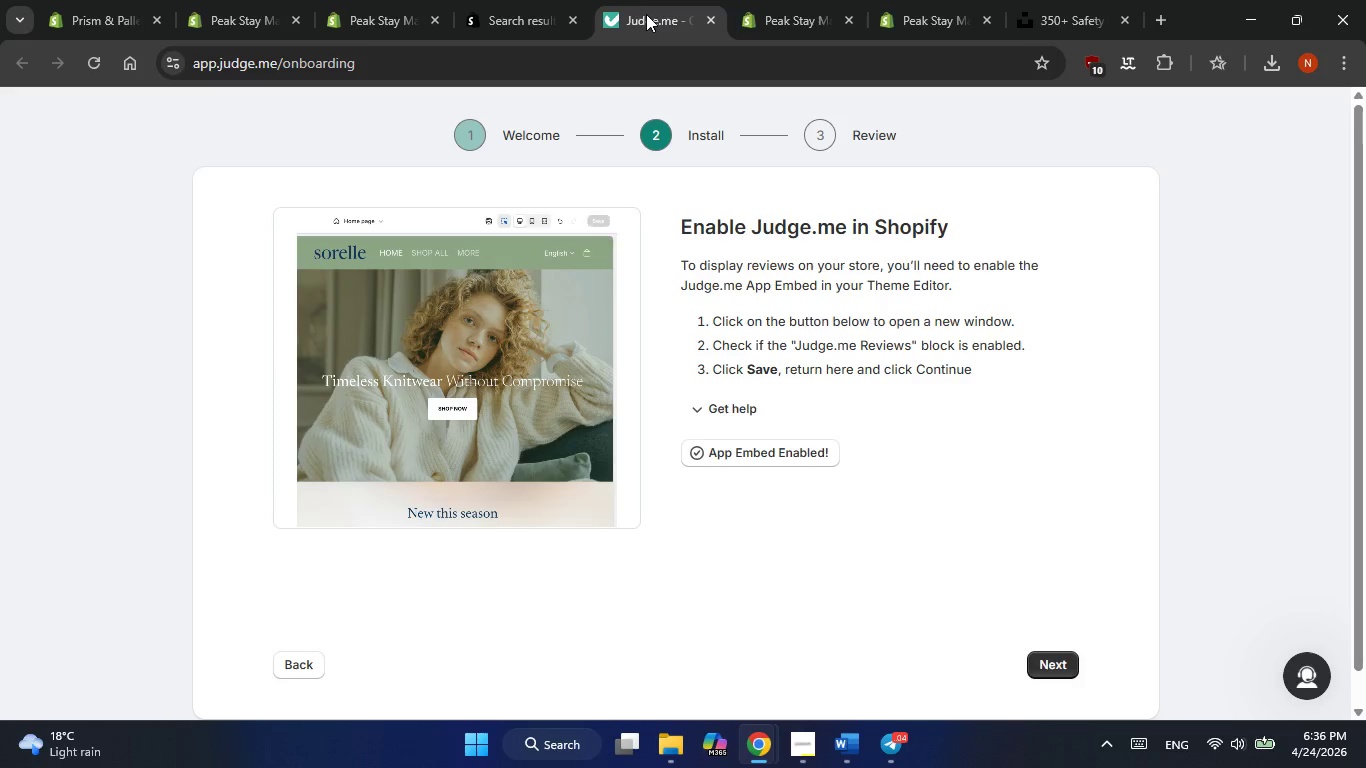 
left_click([751, 513])
 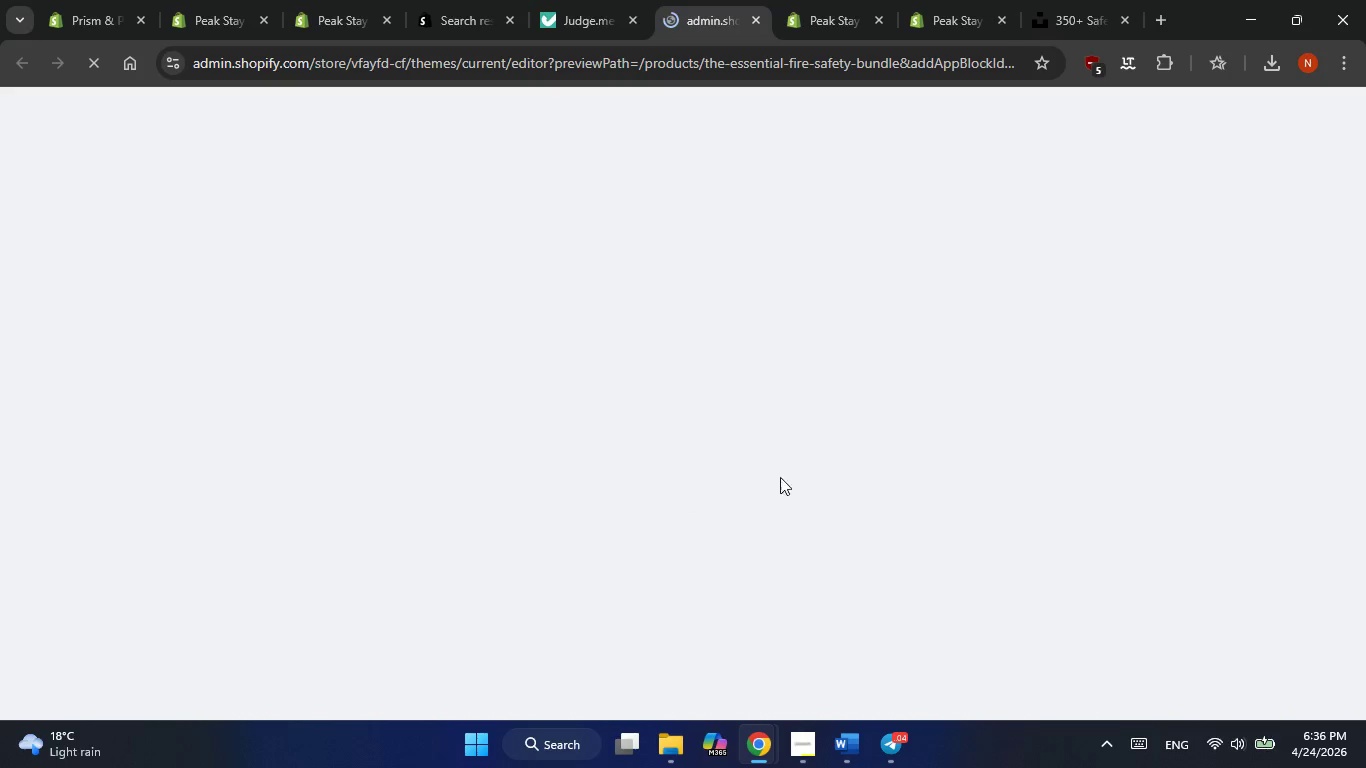 
left_click([821, 6])
 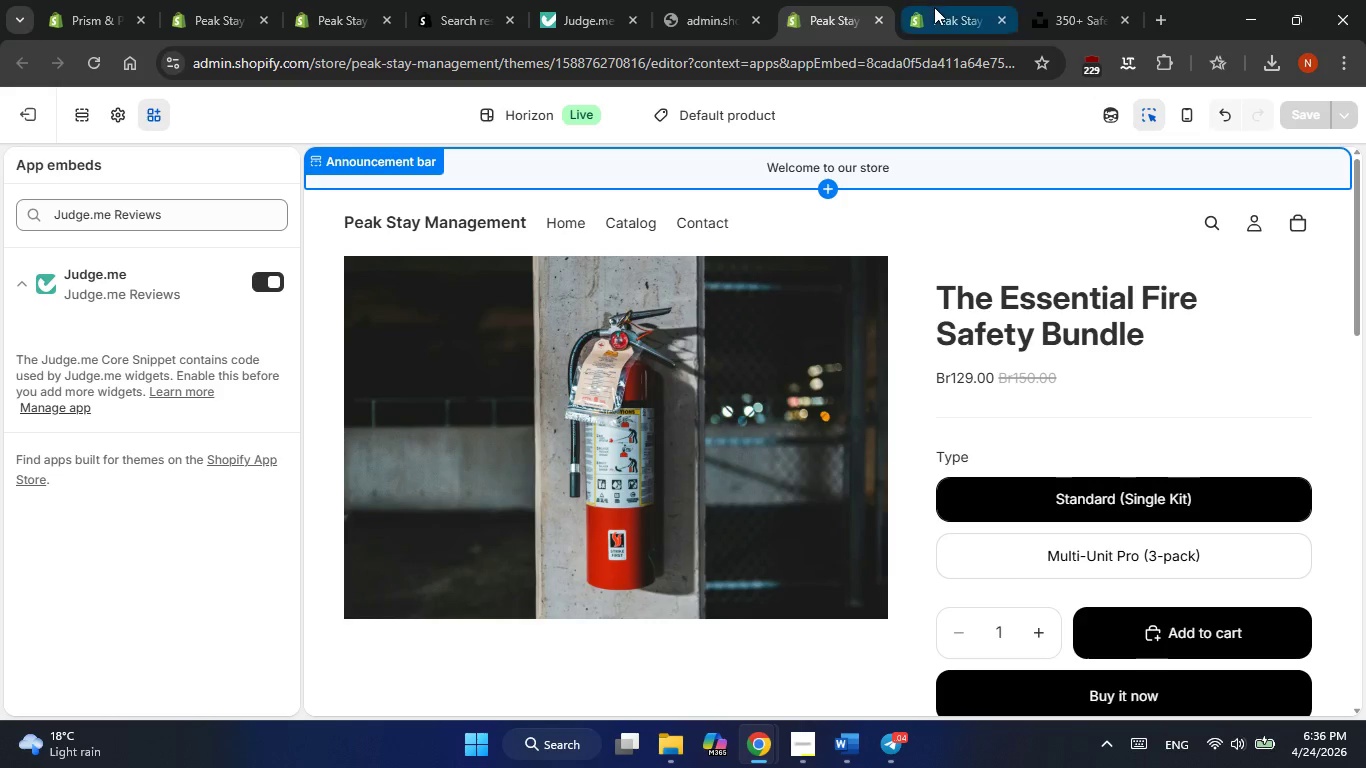 
left_click([934, 7])
 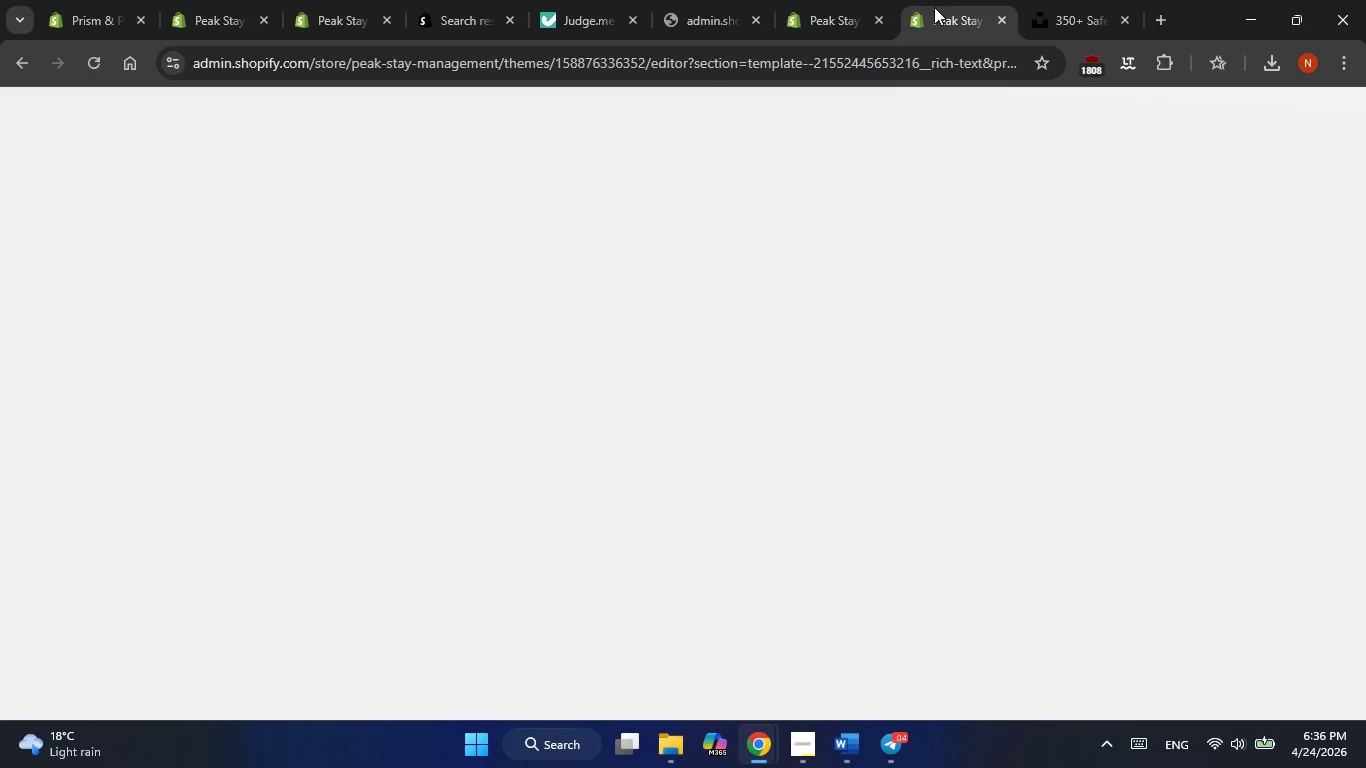 
mouse_move([990, 7])
 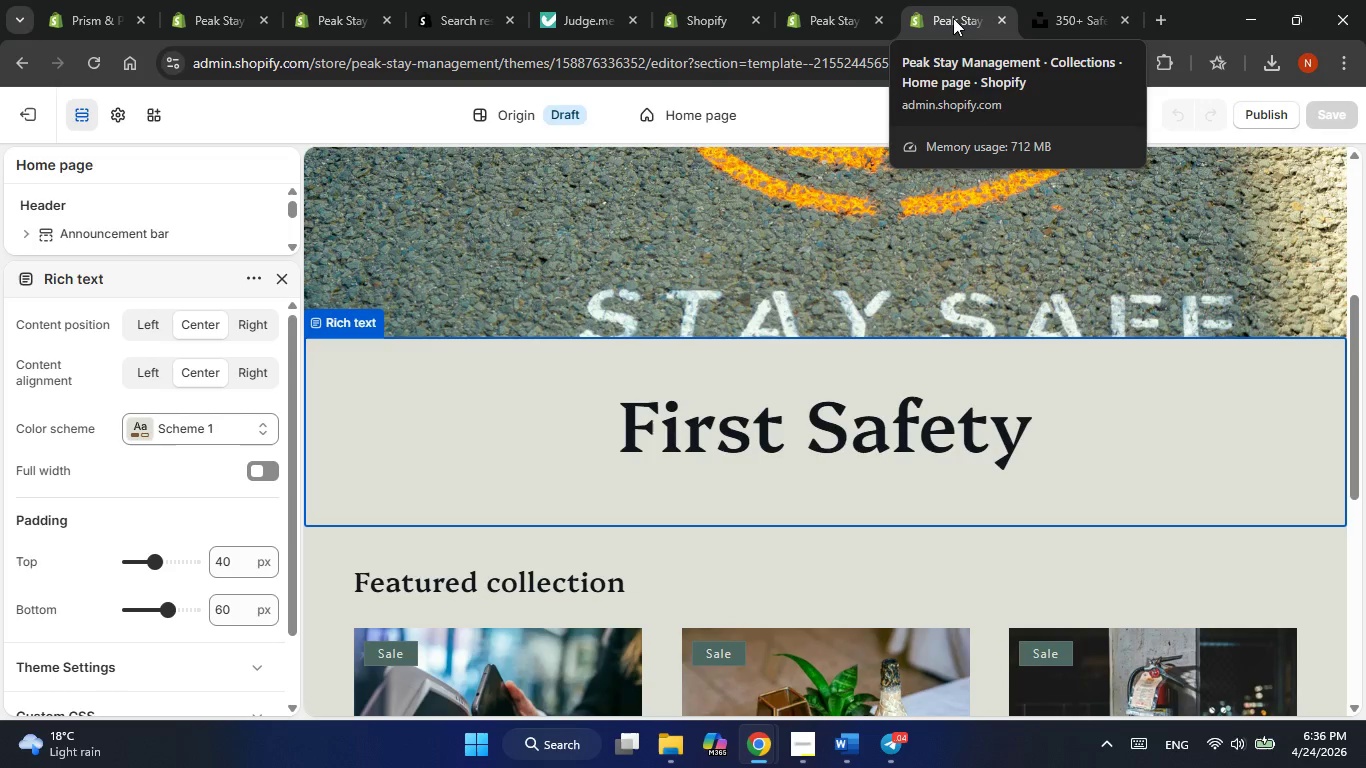 
left_click([833, 14])
 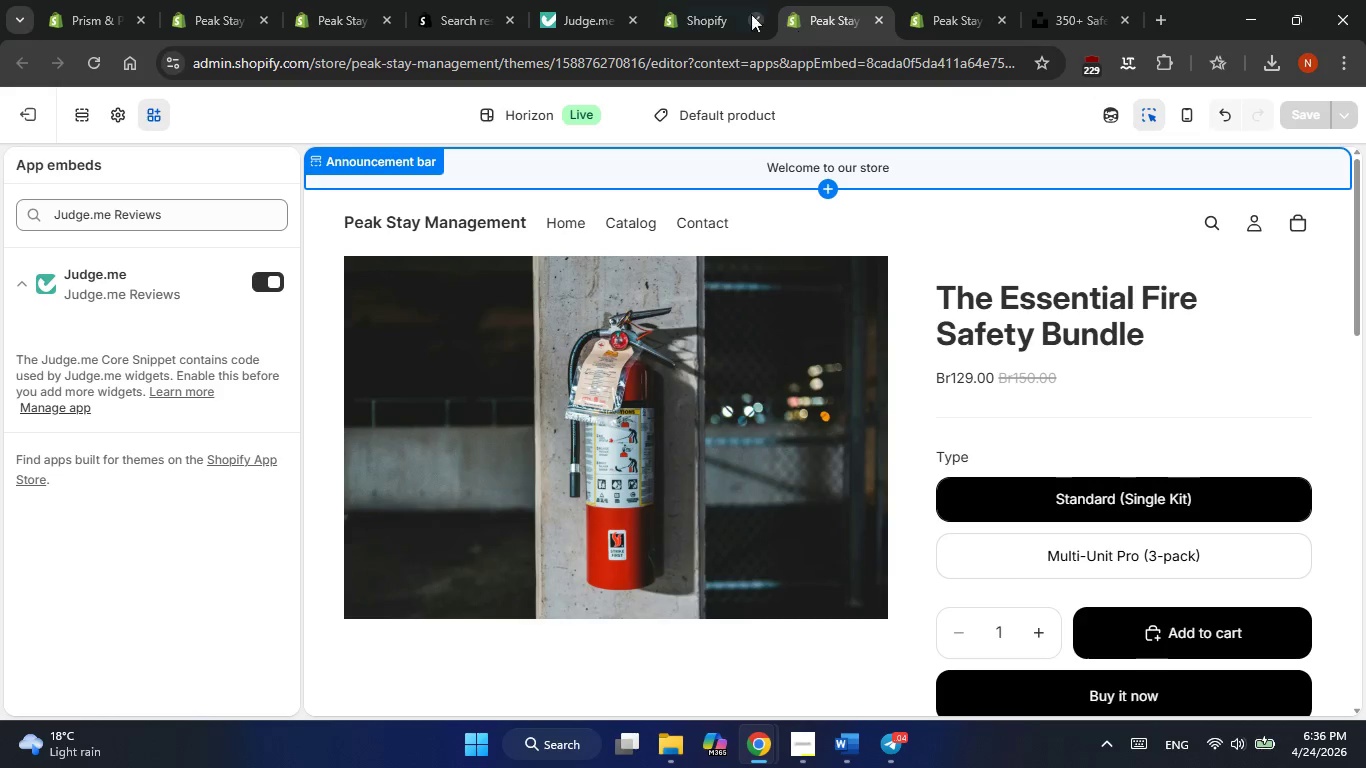 
left_click([711, 7])
 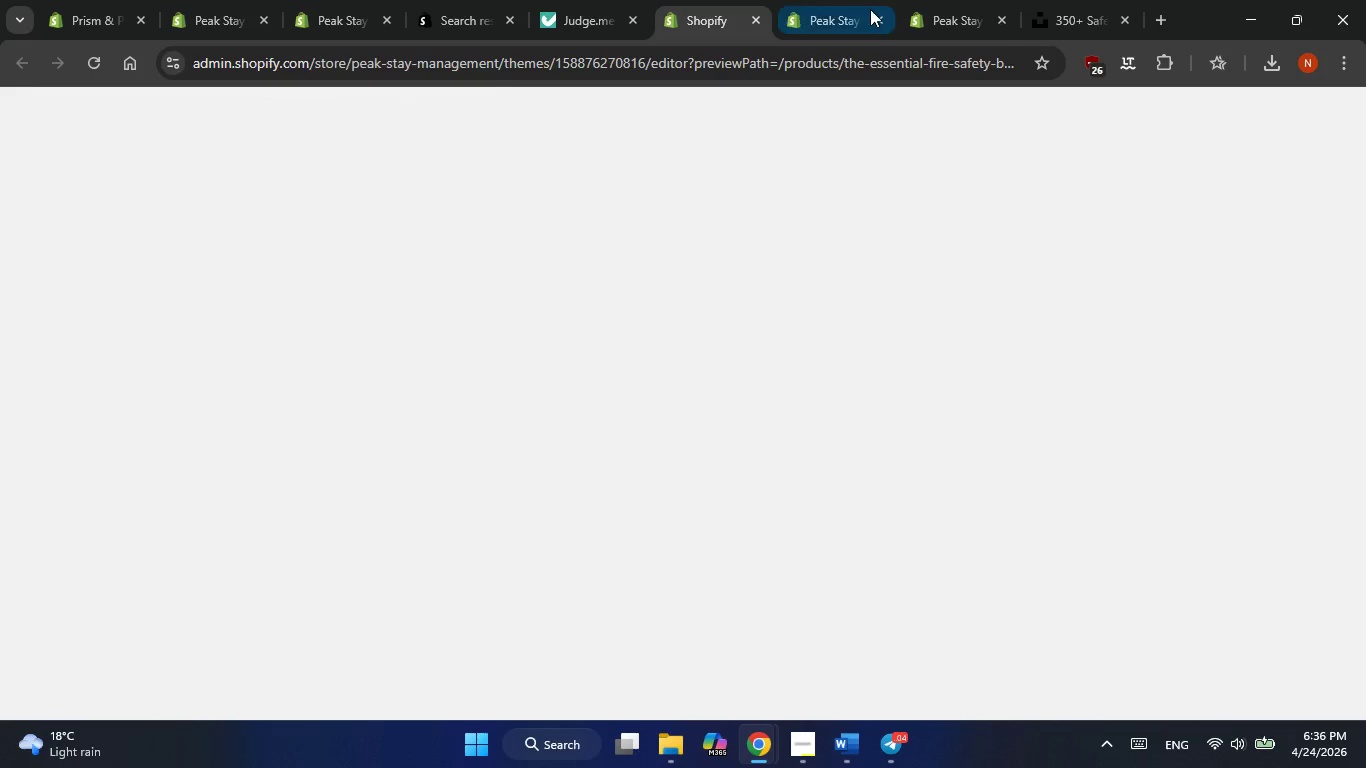 
left_click([843, 9])
 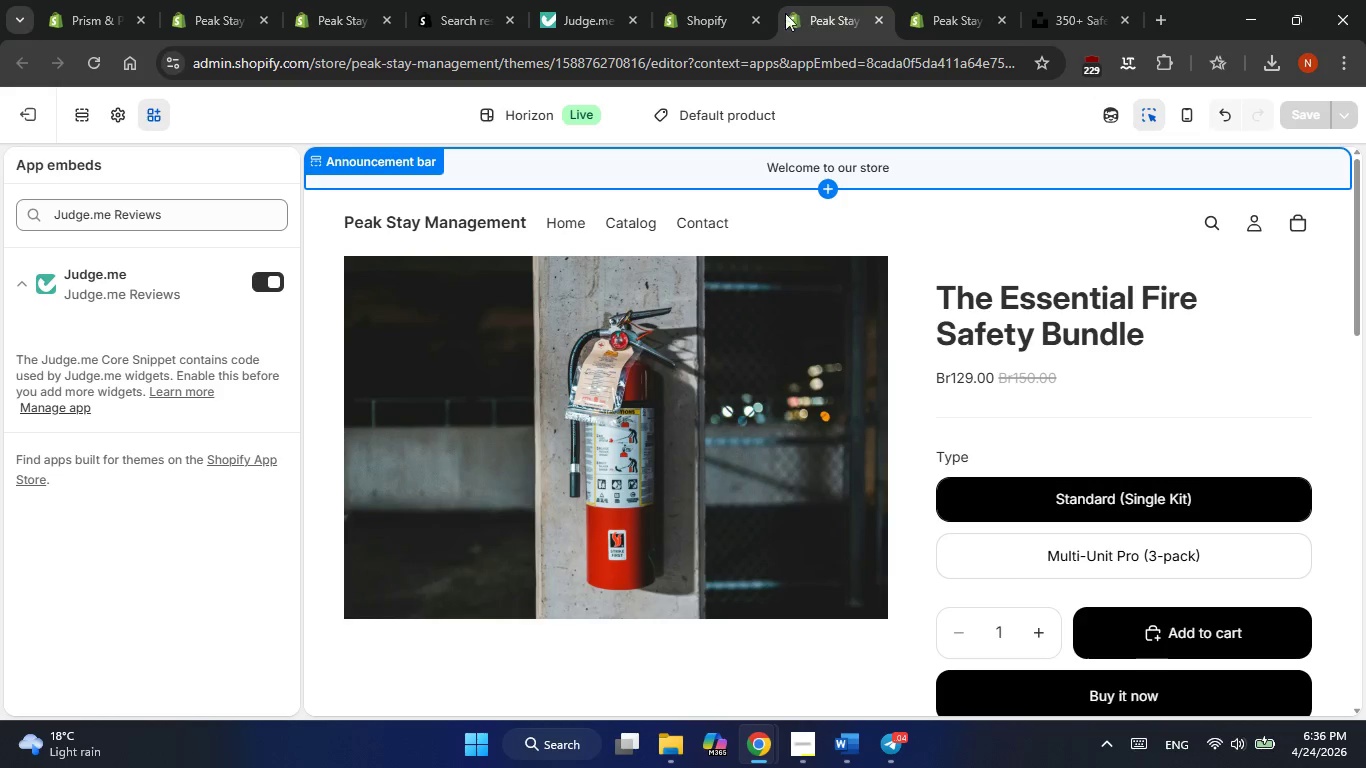 
left_click([708, 14])
 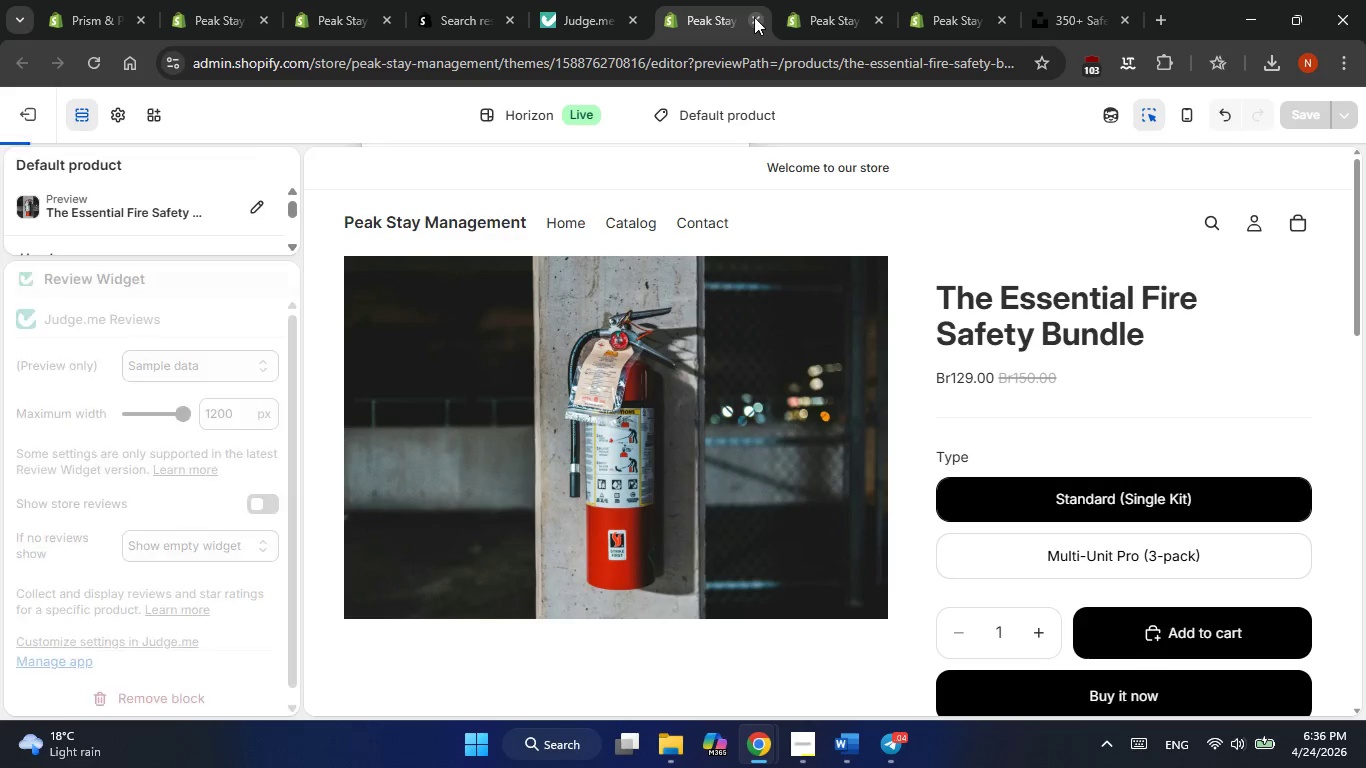 
wait(5.59)
 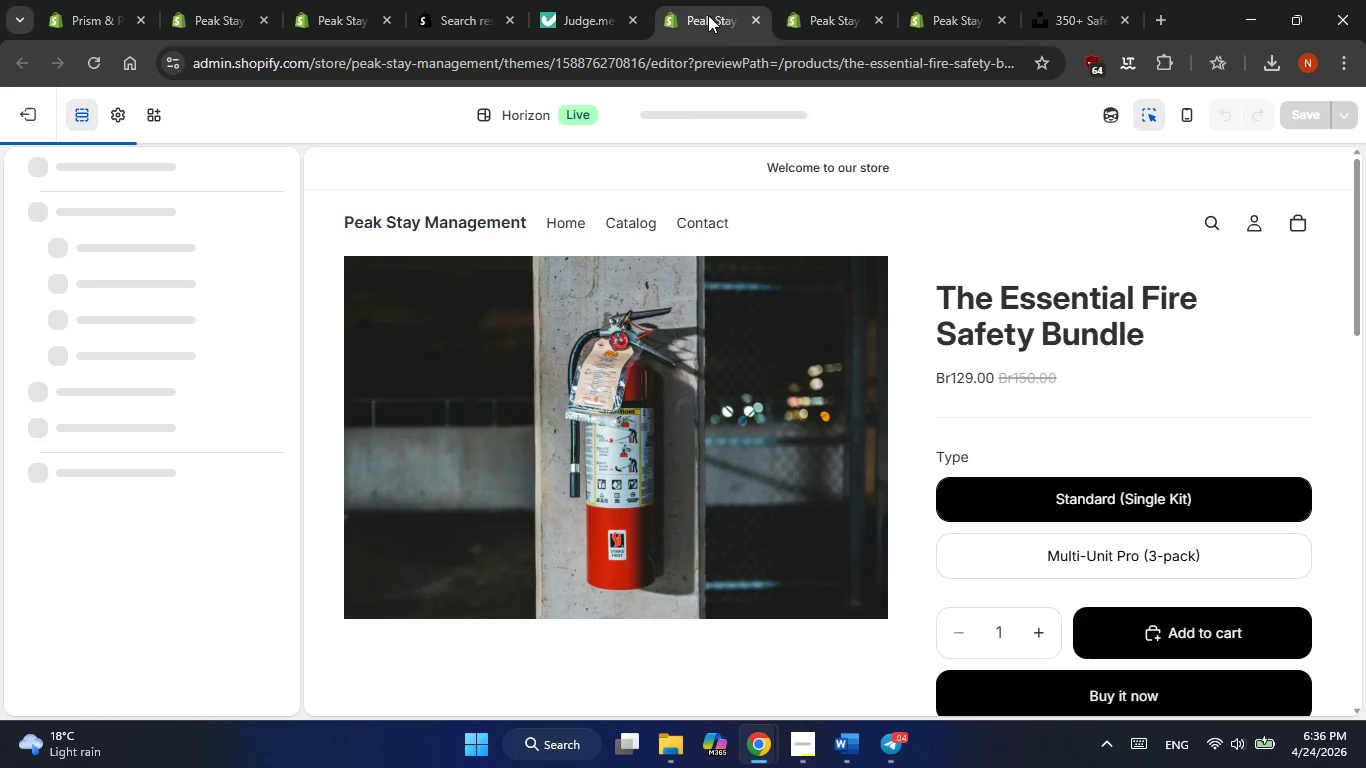 
left_click([754, 17])
 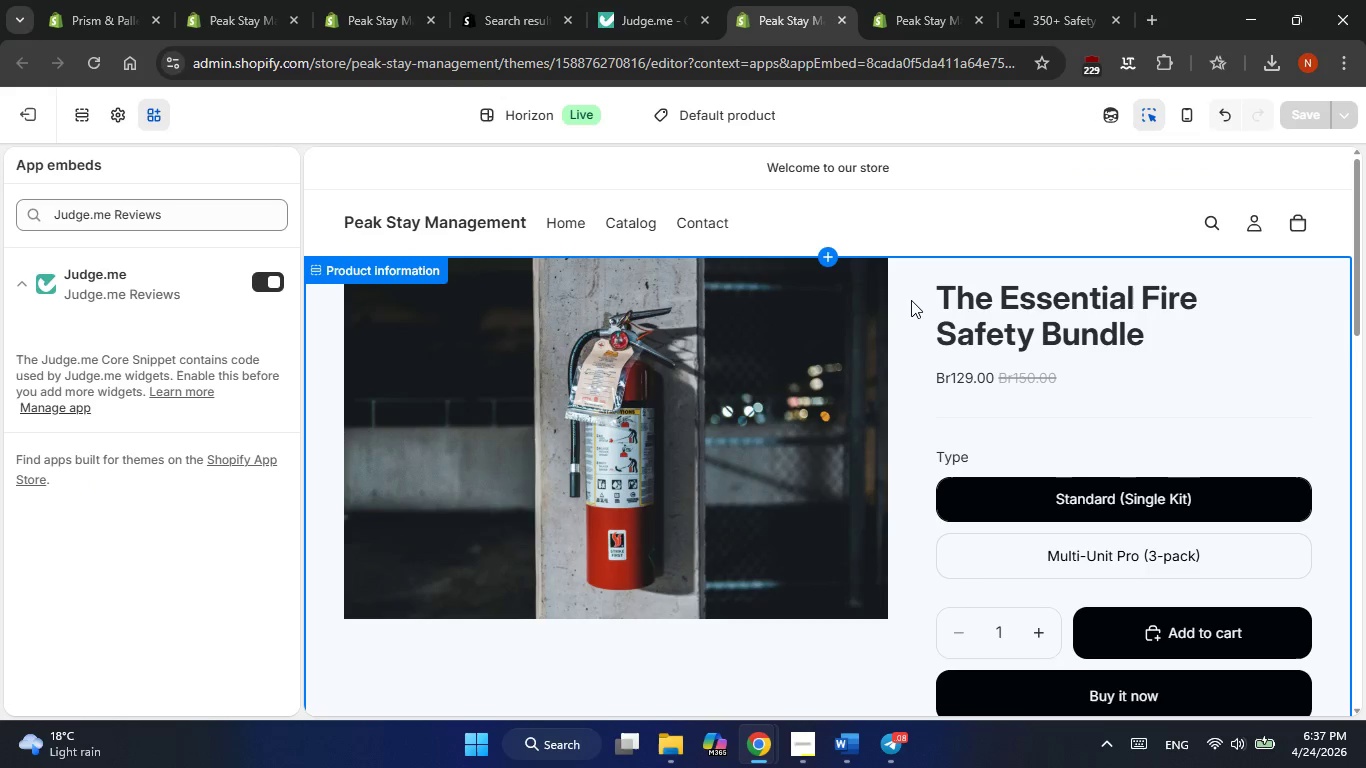 
scroll: coordinate [953, 391], scroll_direction: down, amount: 7.0
 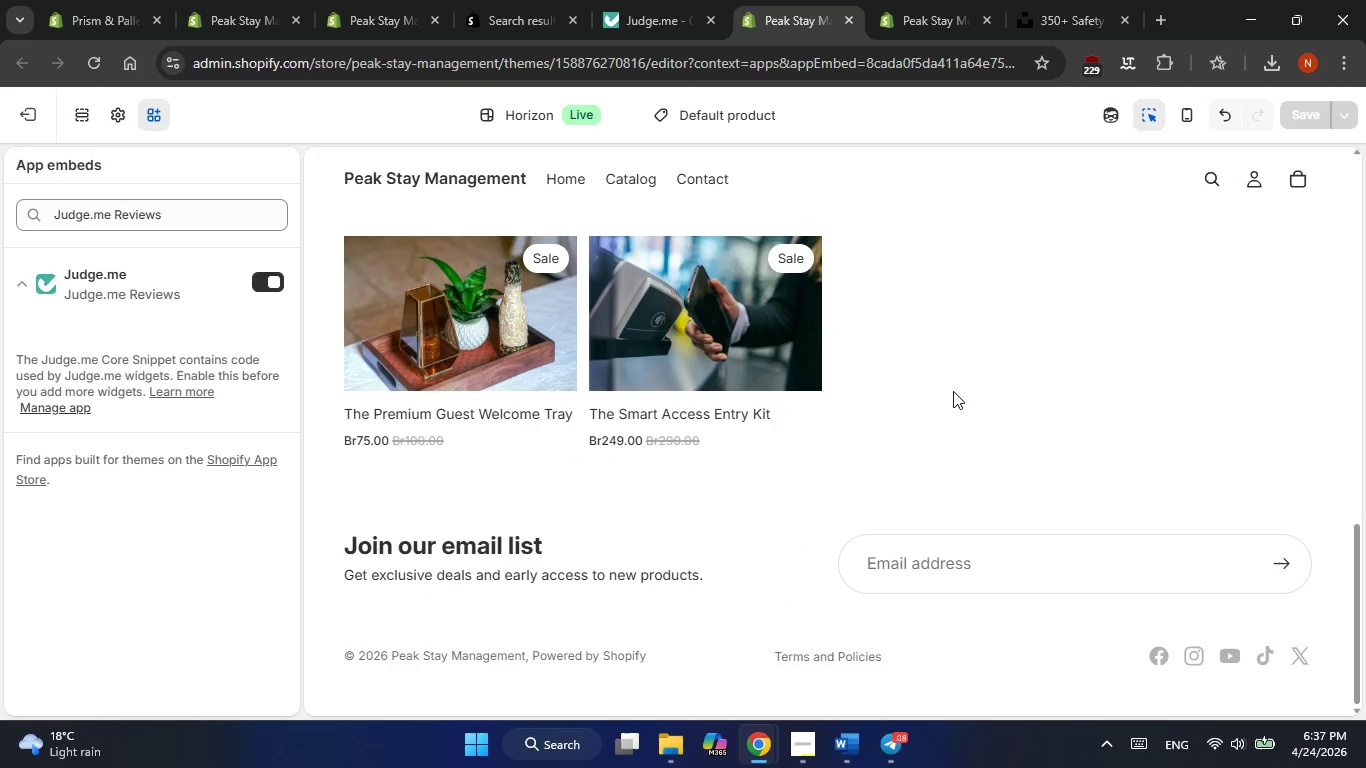 
scroll: coordinate [953, 391], scroll_direction: none, amount: 0.0
 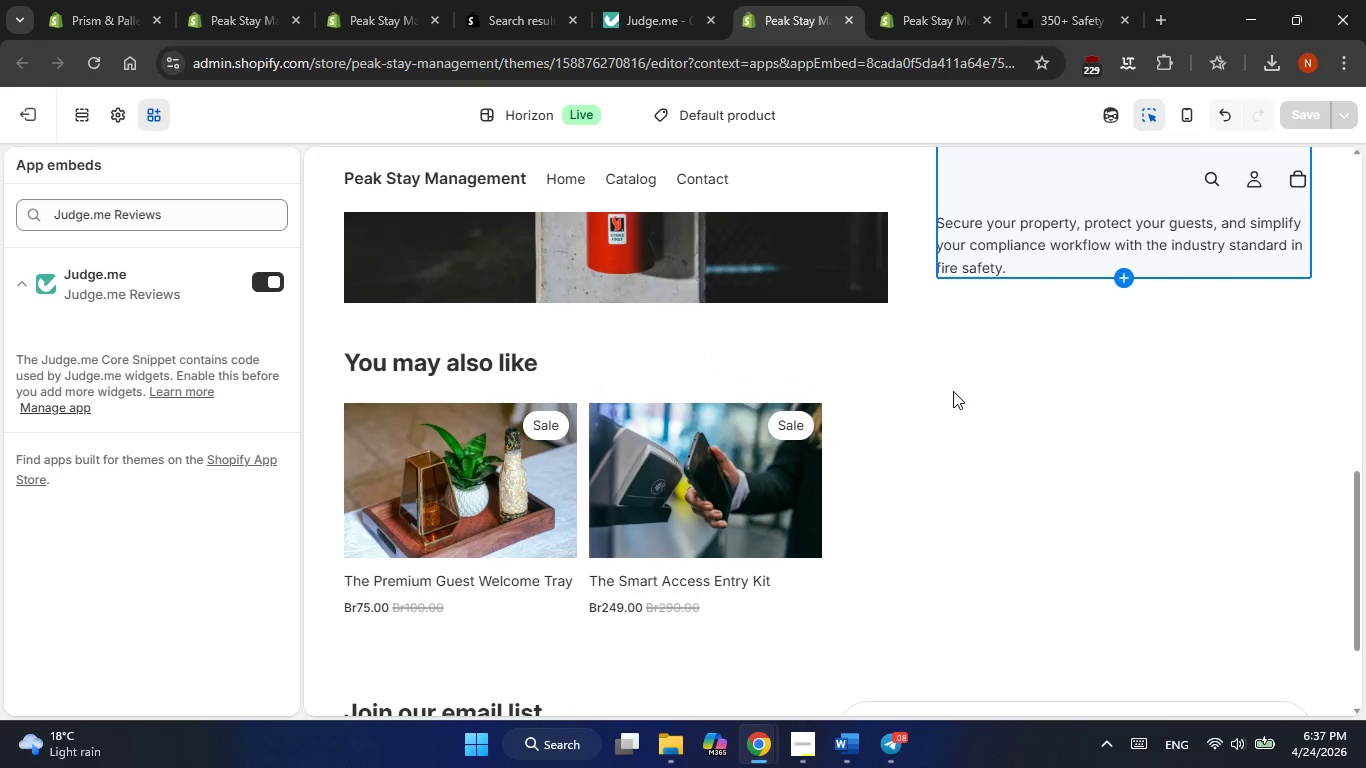 
scroll: coordinate [953, 391], scroll_direction: up, amount: 10.0
 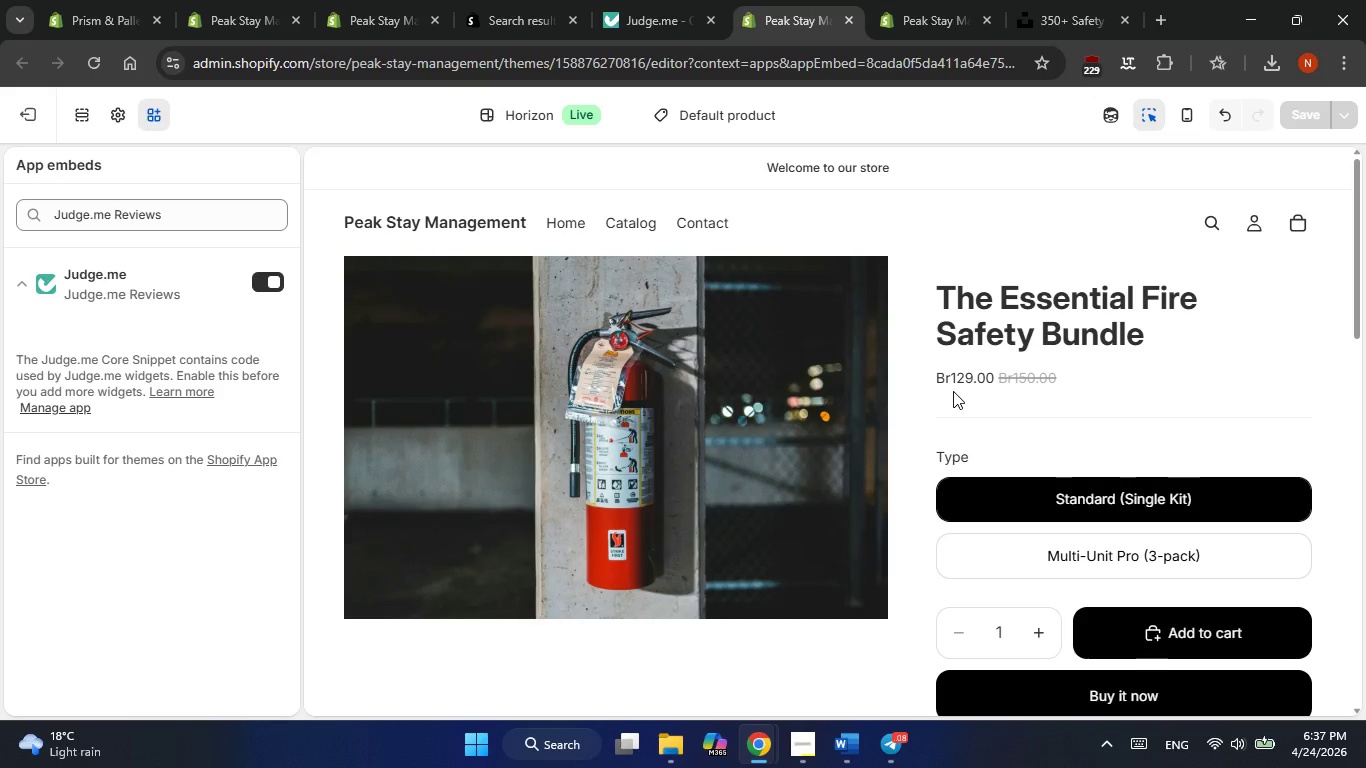 
wait(9.13)
 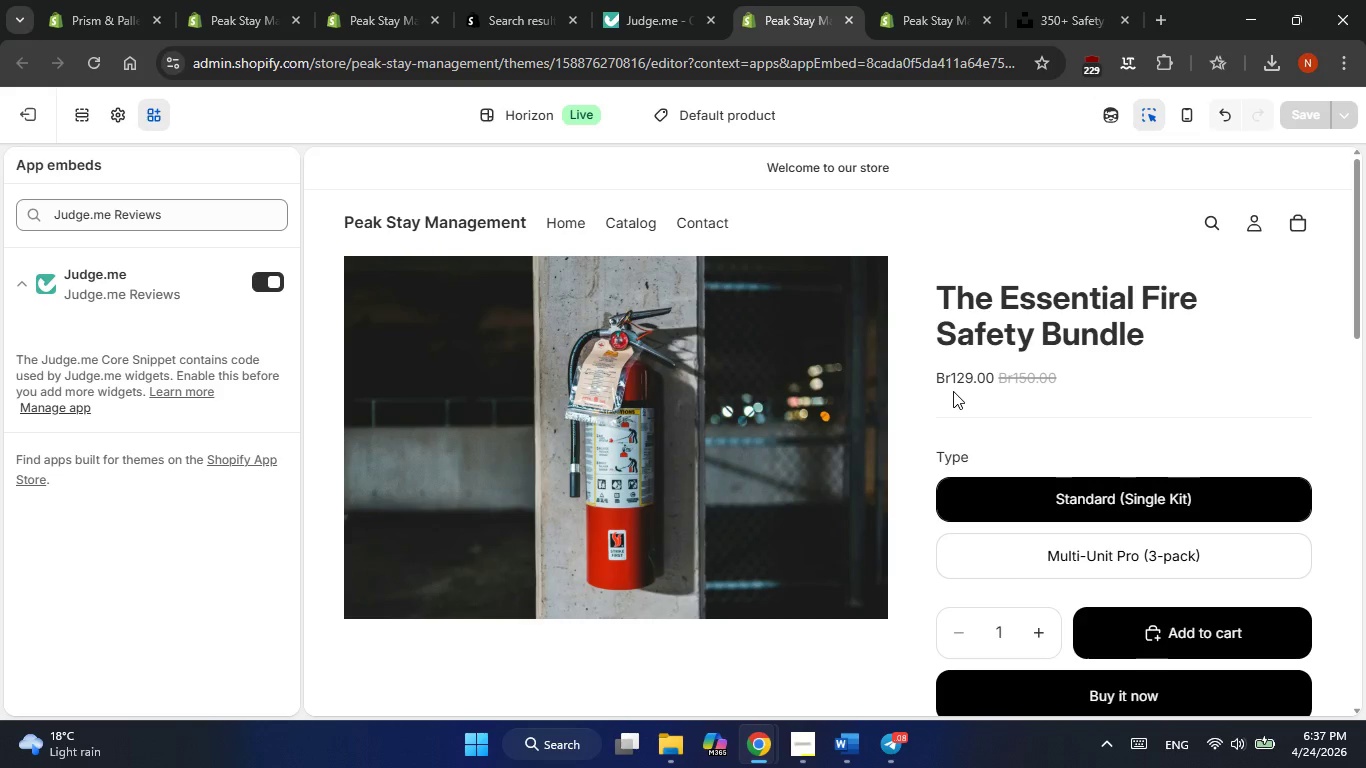 
scroll: coordinate [895, 557], scroll_direction: down, amount: 6.0
 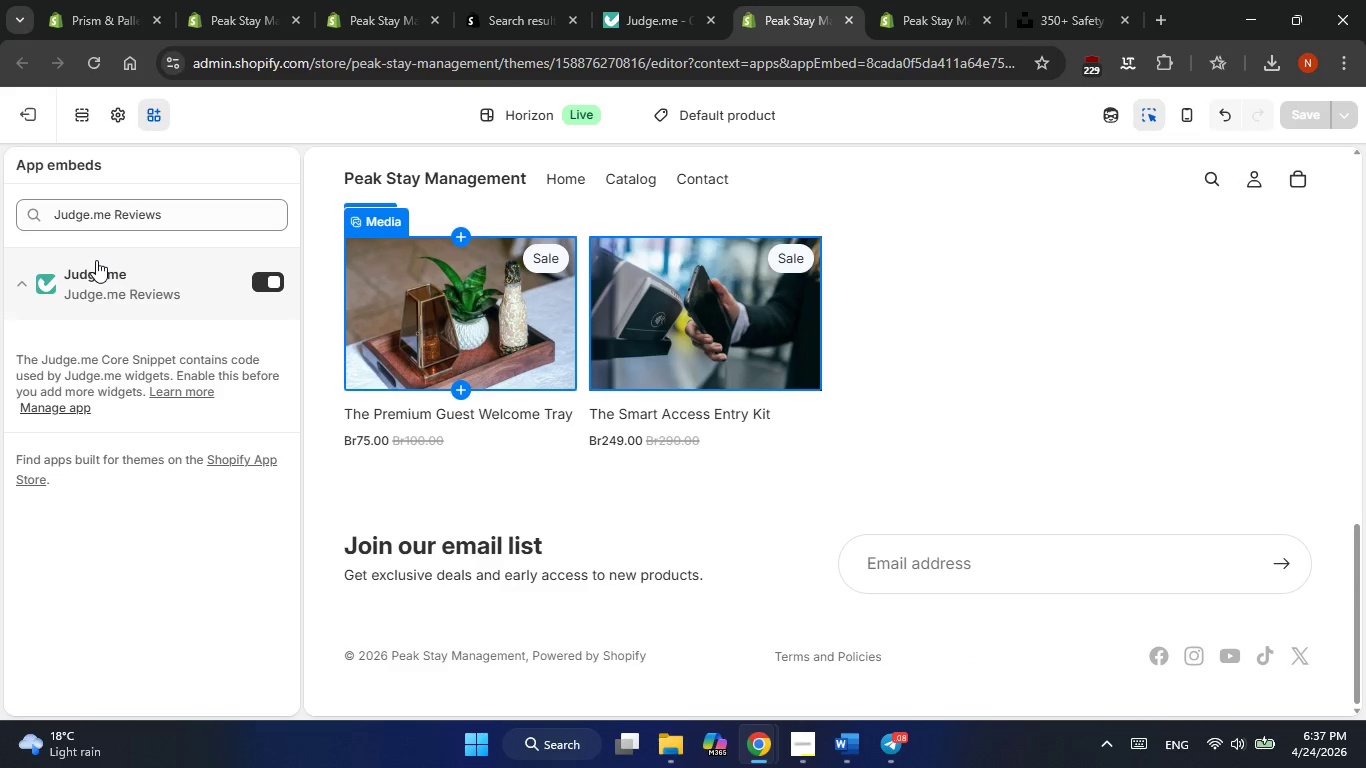 
left_click([18, 281])
 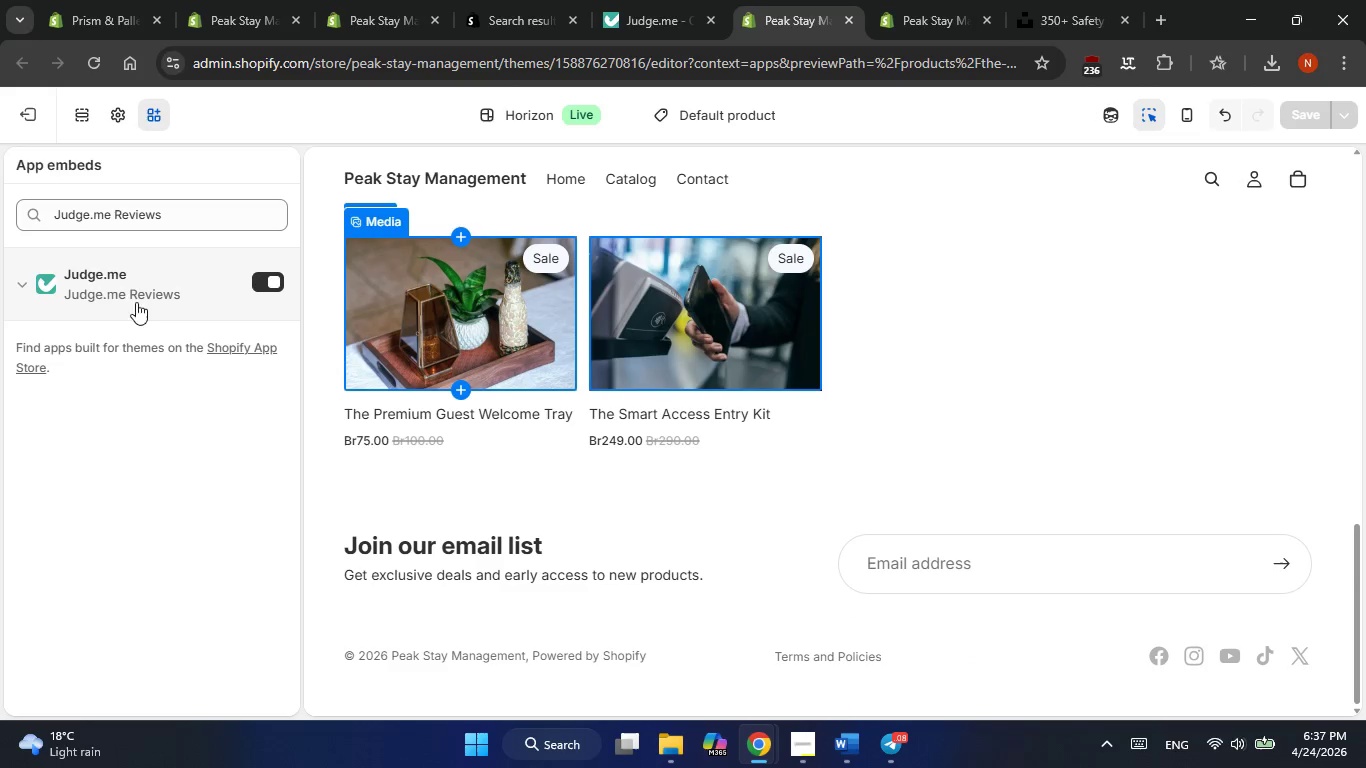 
left_click([269, 278])
 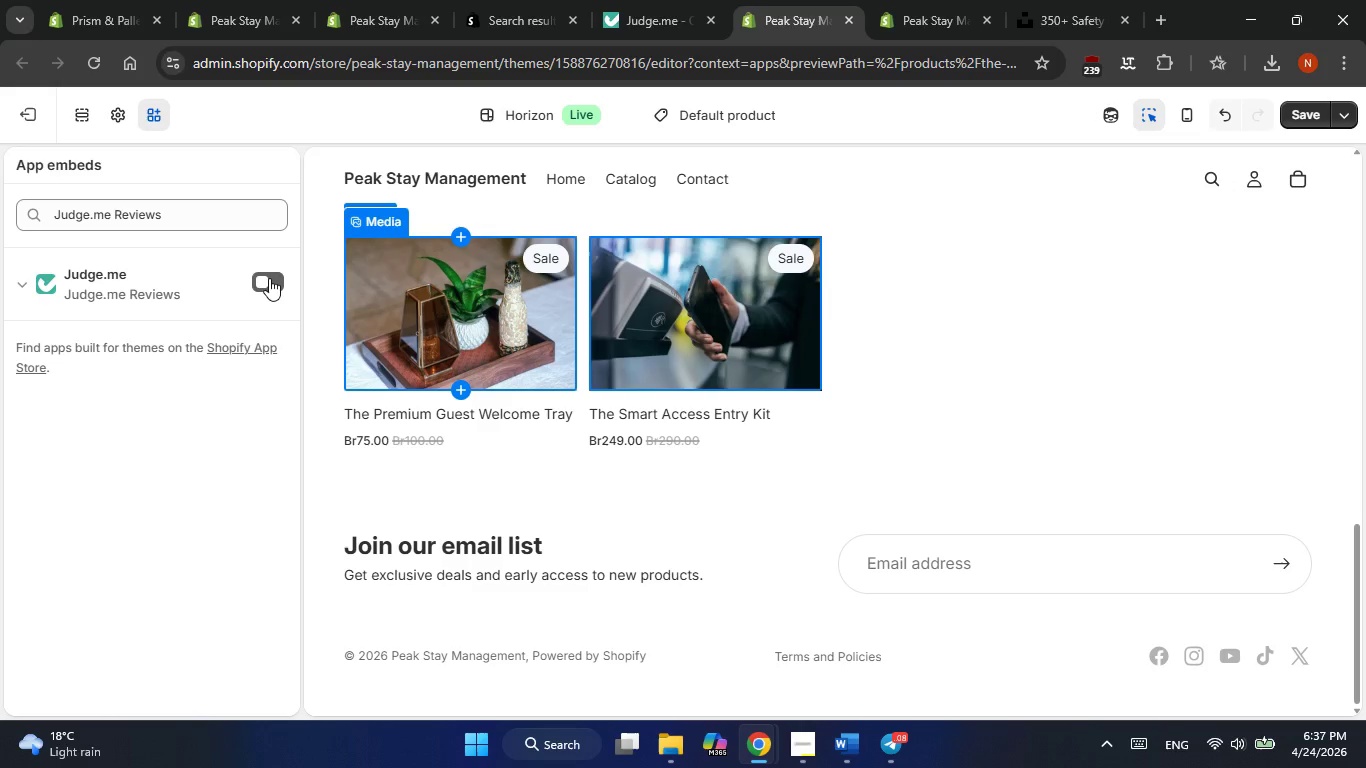 
left_click([269, 278])
 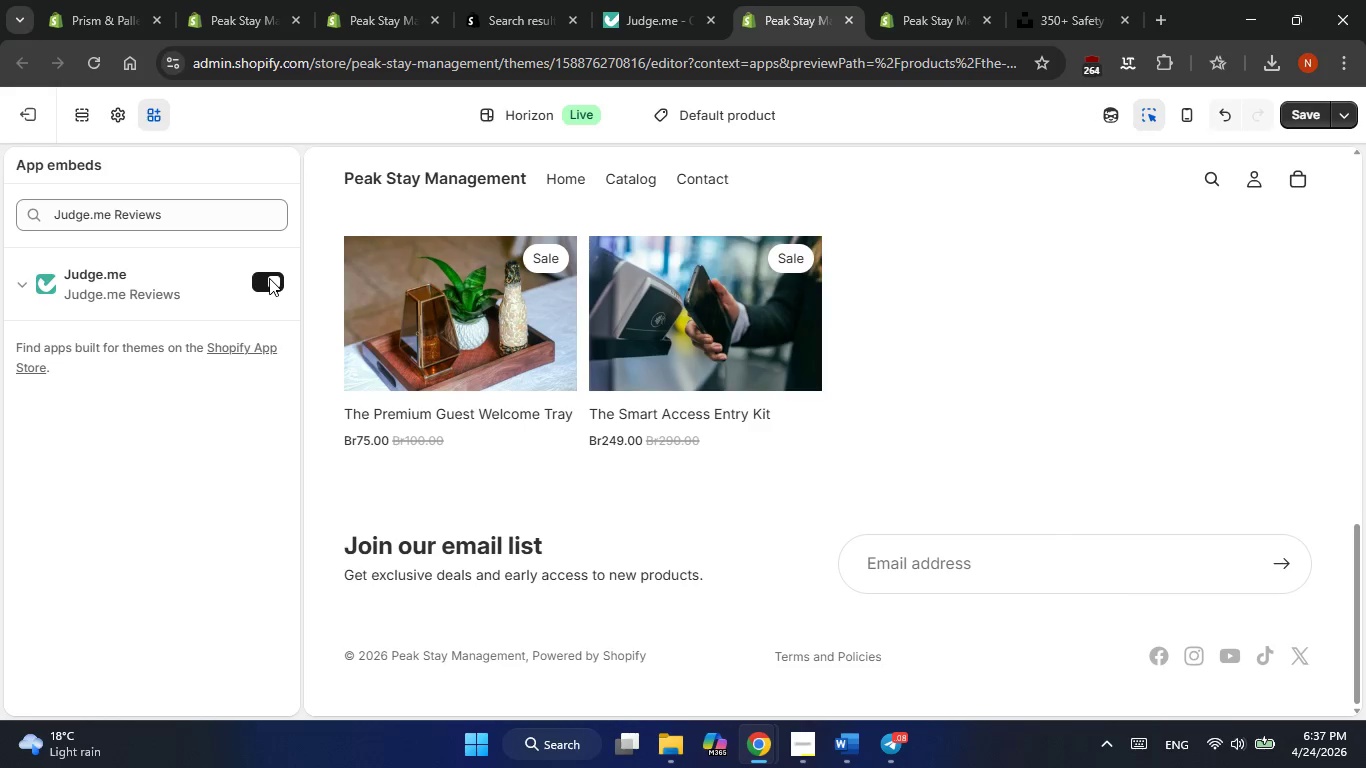 
wait(8.41)
 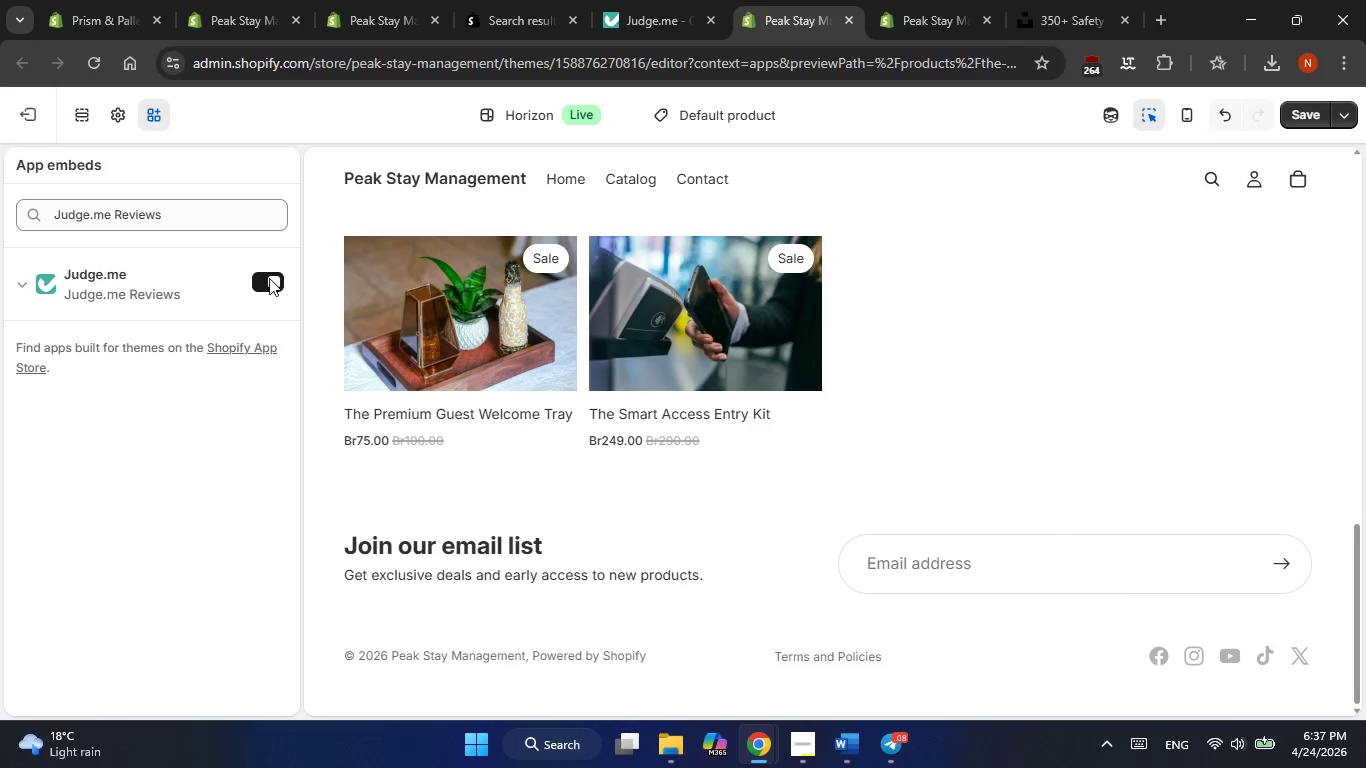 
left_click([30, 286])
 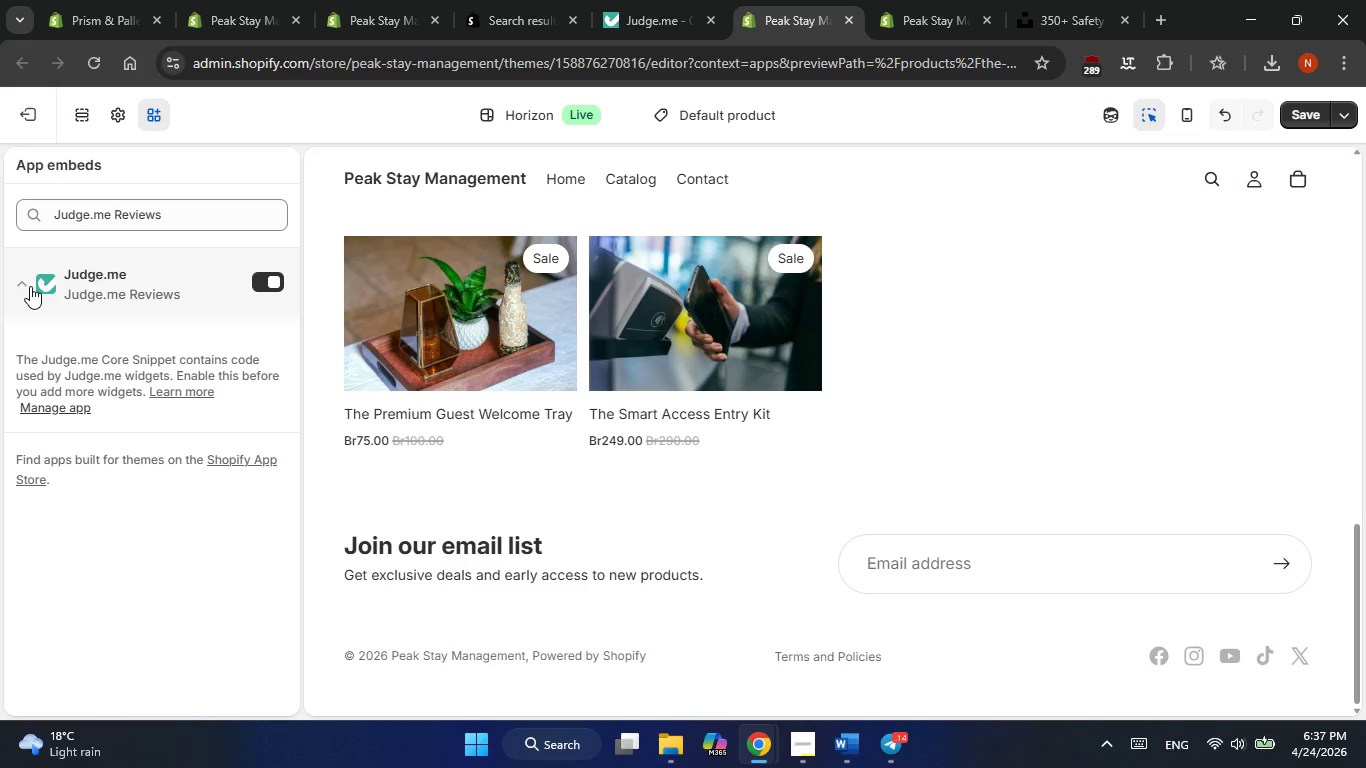 
left_click([30, 286])
 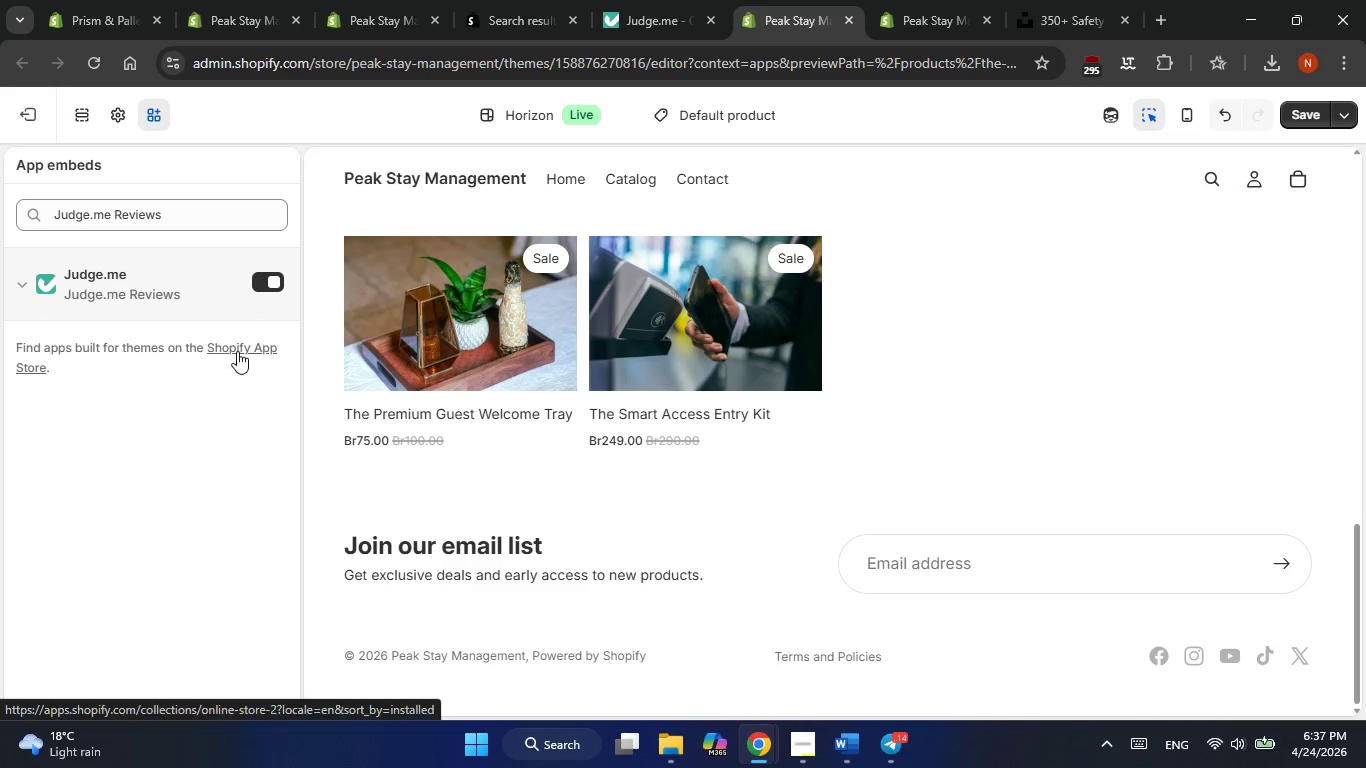 
left_click([238, 347])
 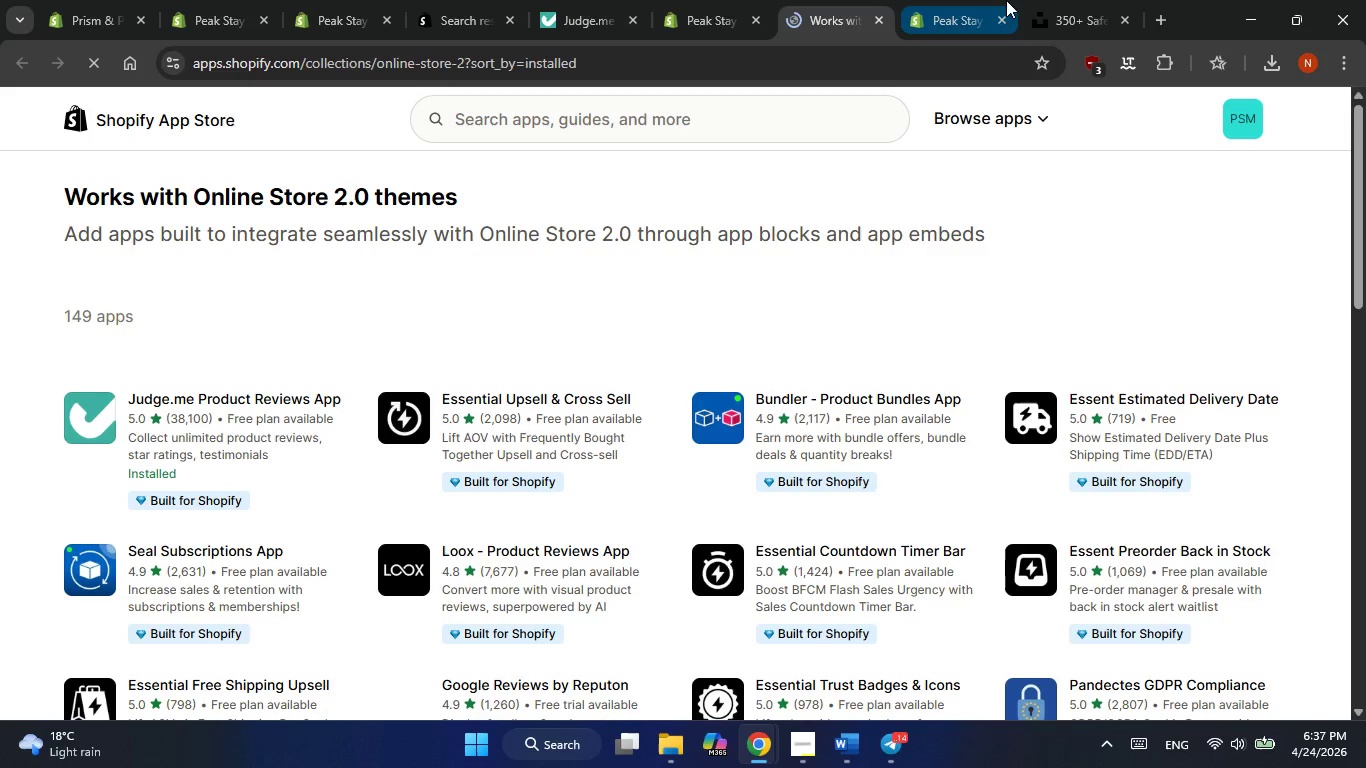 
left_click([1000, 20])
 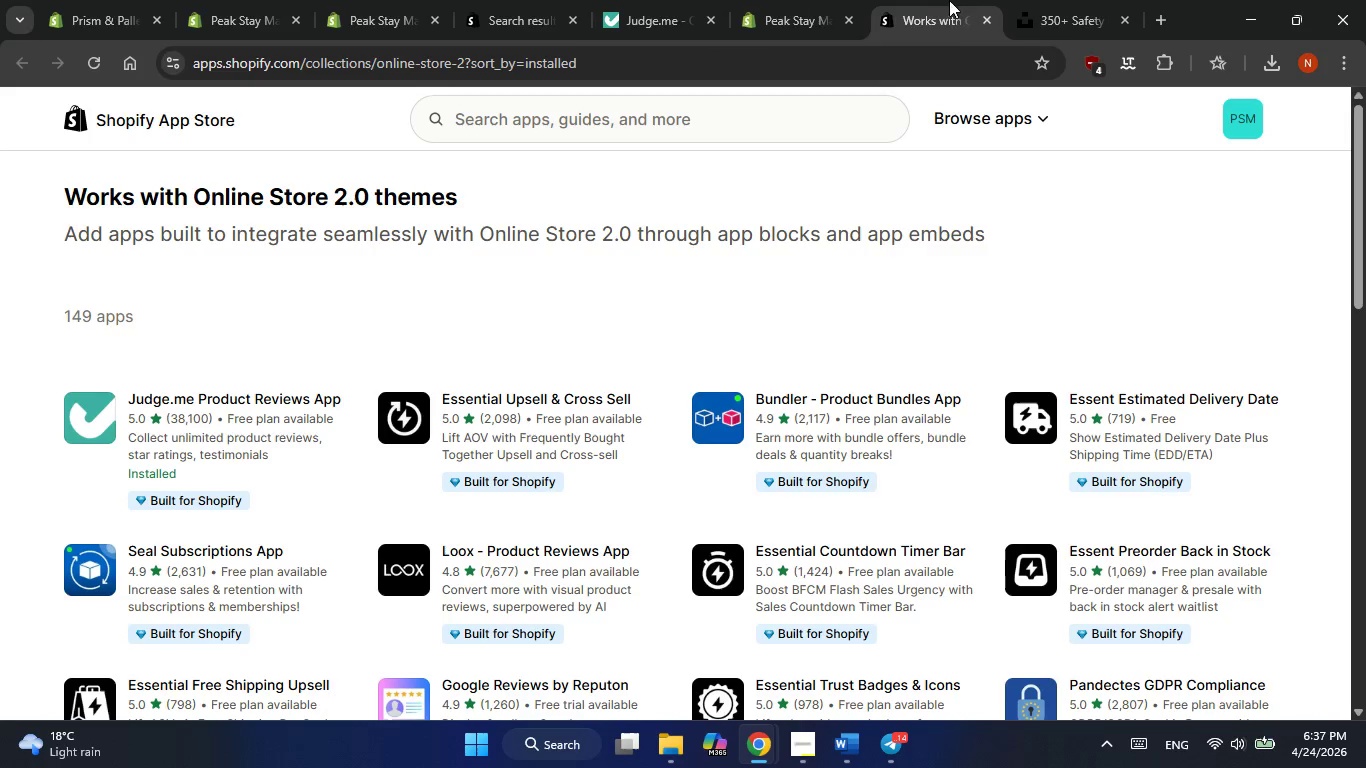 
left_click([923, 15])
 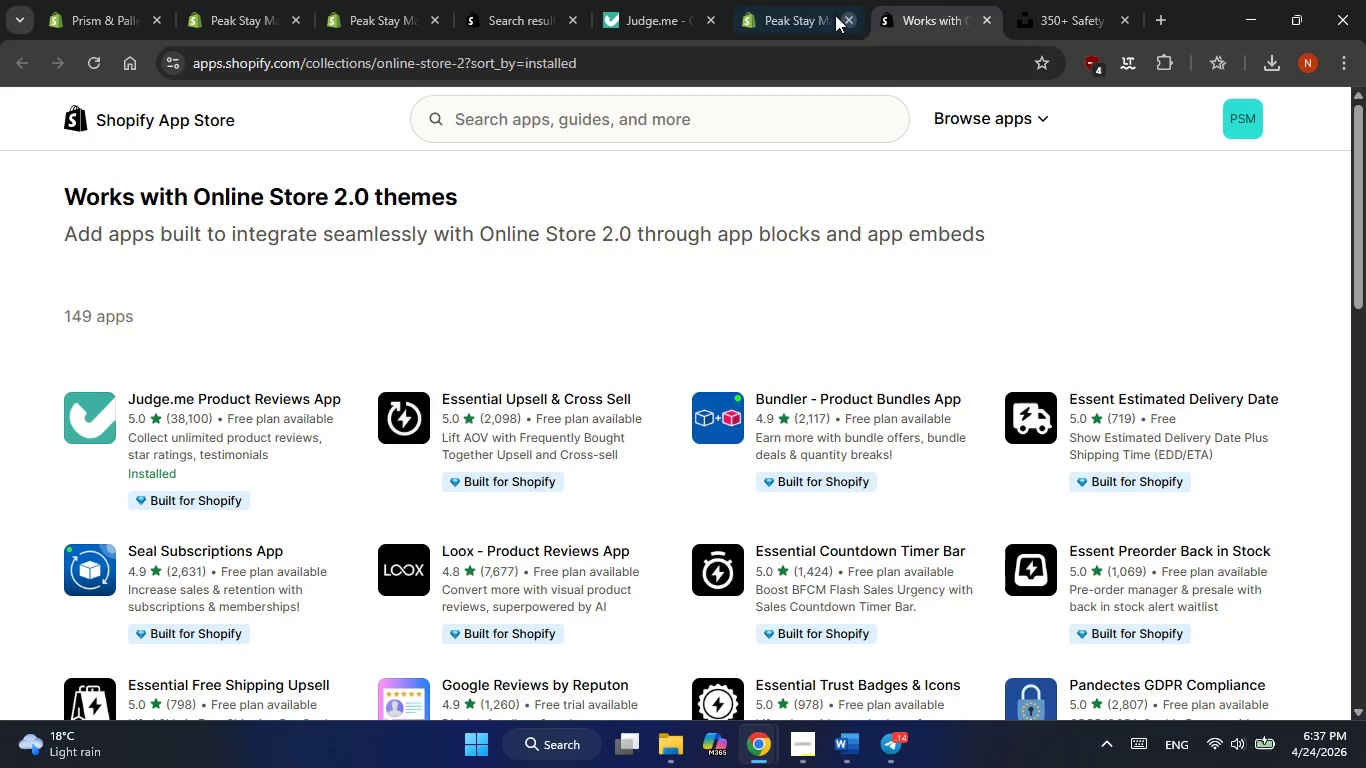 
left_click([728, 15])
 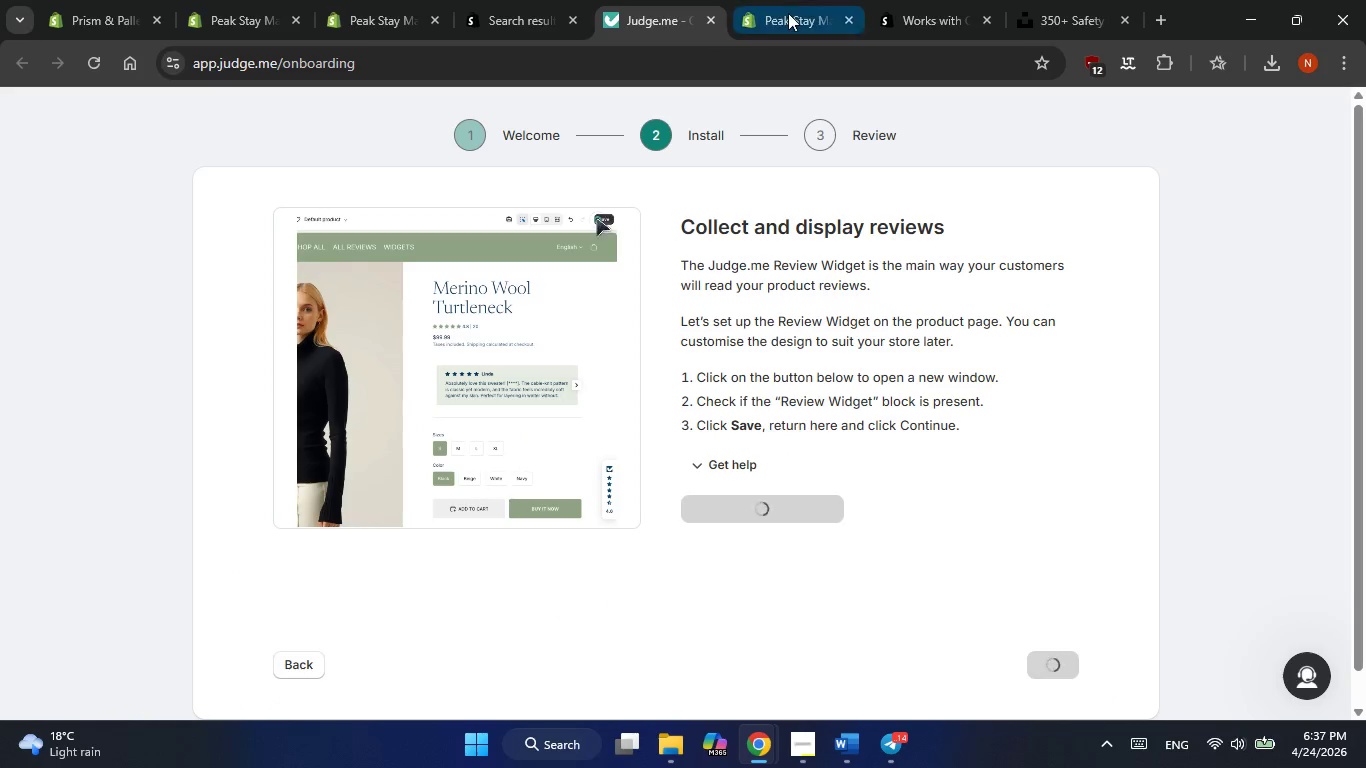 
left_click([788, 13])
 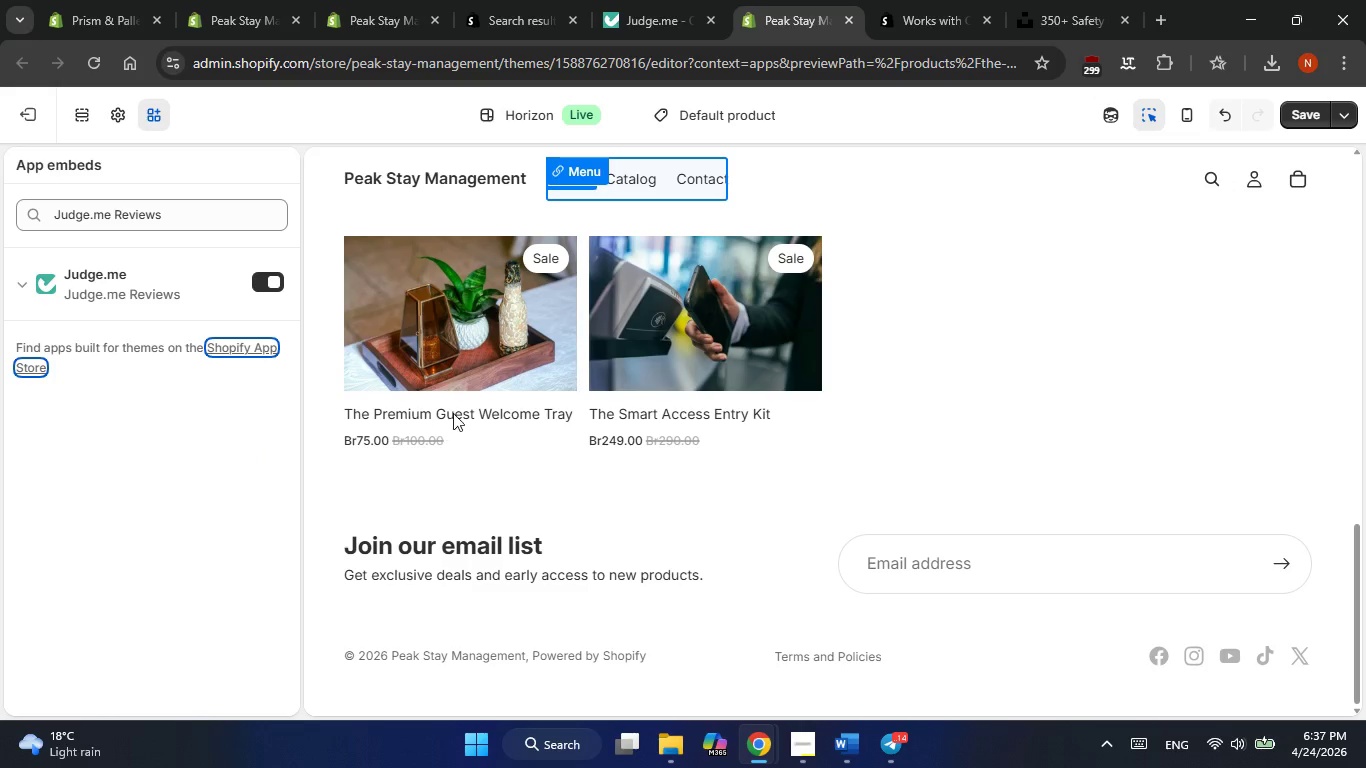 
scroll: coordinate [453, 409], scroll_direction: up, amount: 11.0
 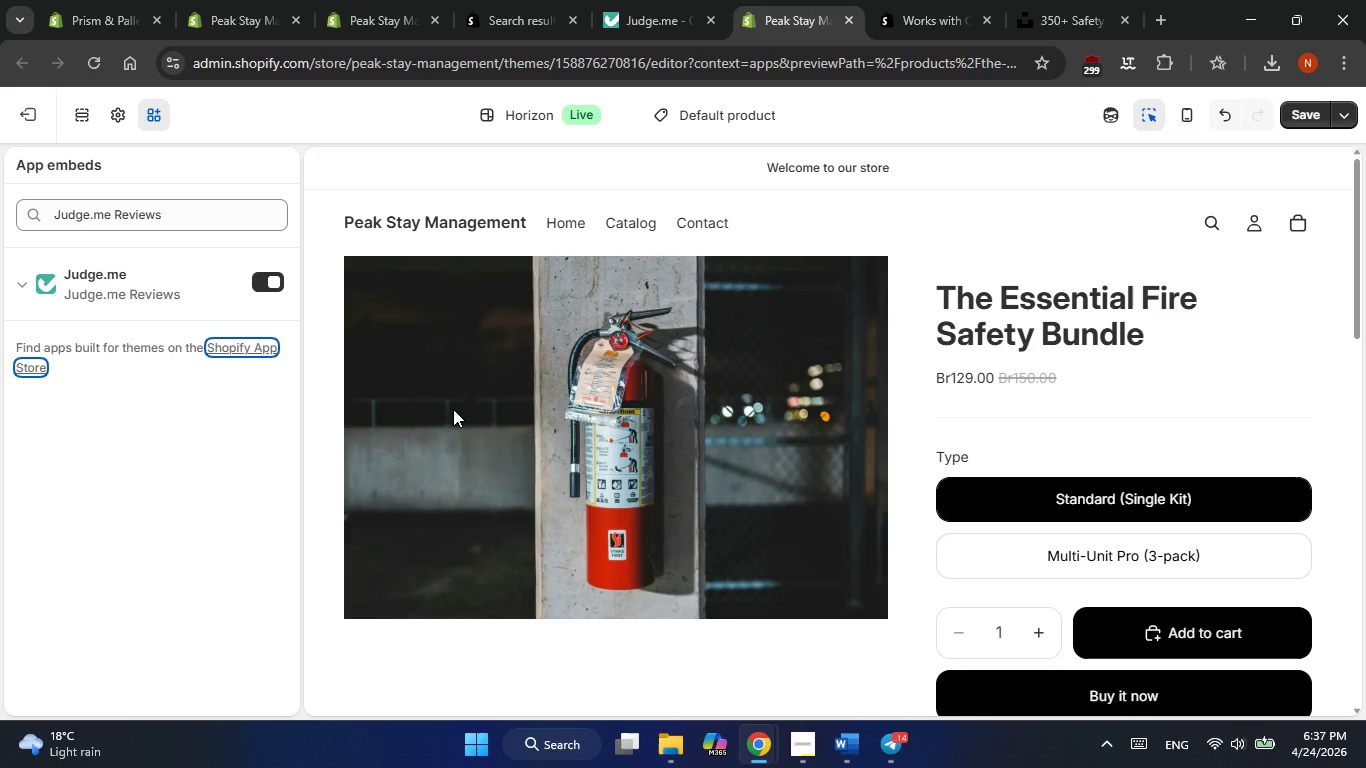 
wait(8.65)
 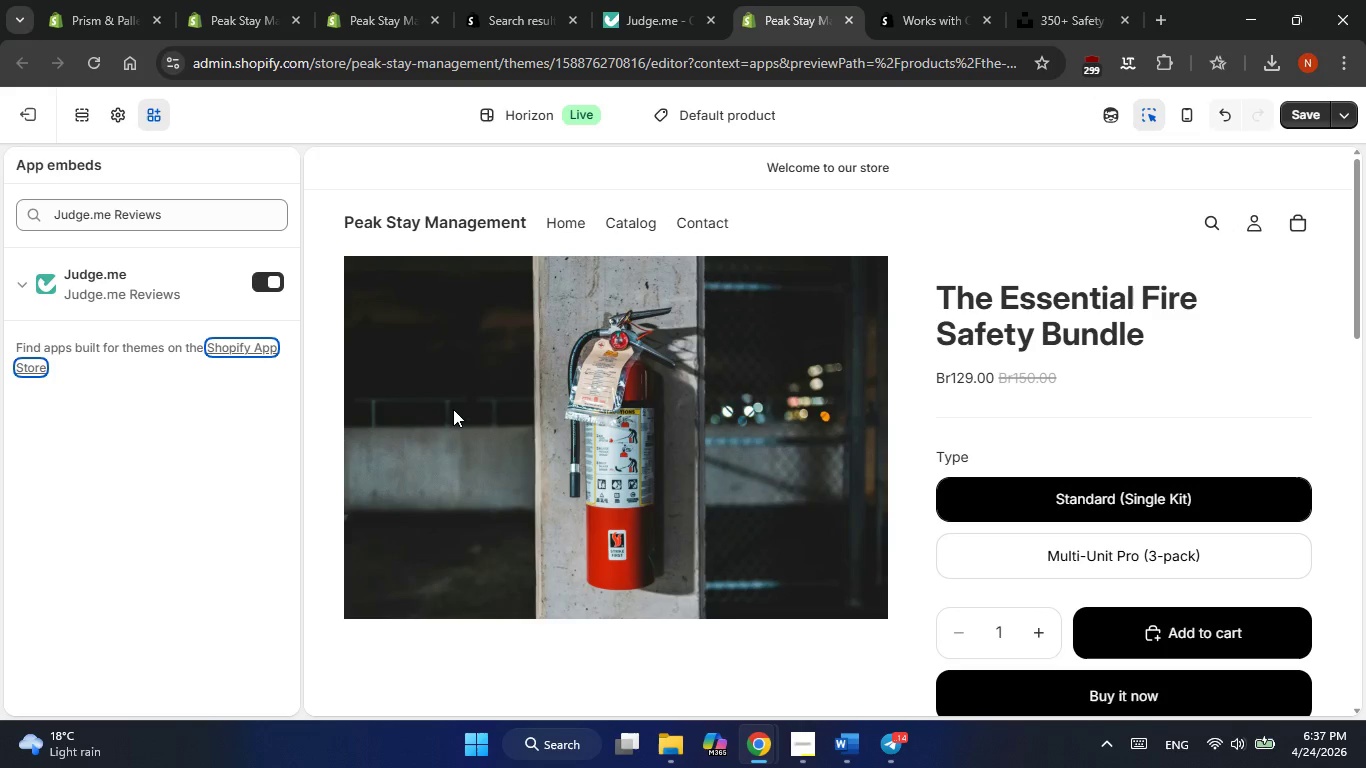 
left_click([103, 164])
 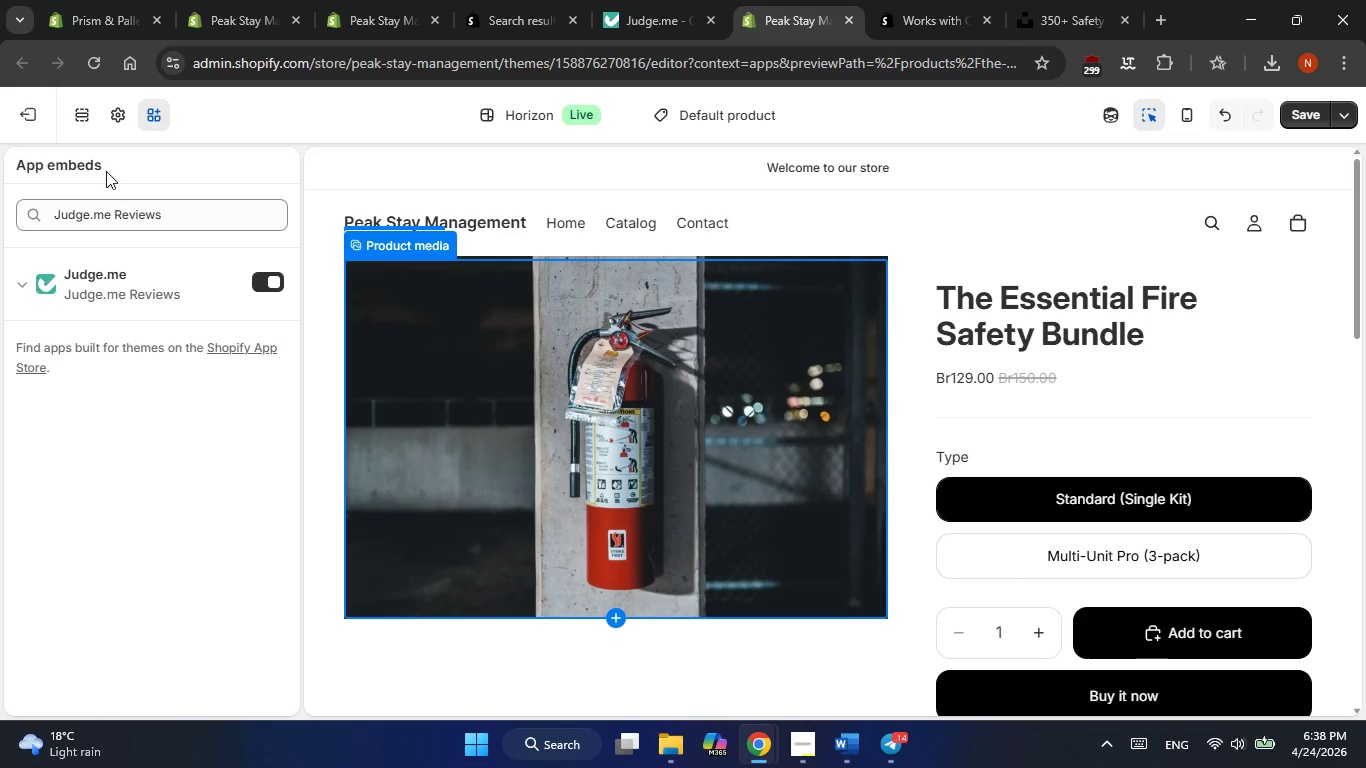 
wait(6.22)
 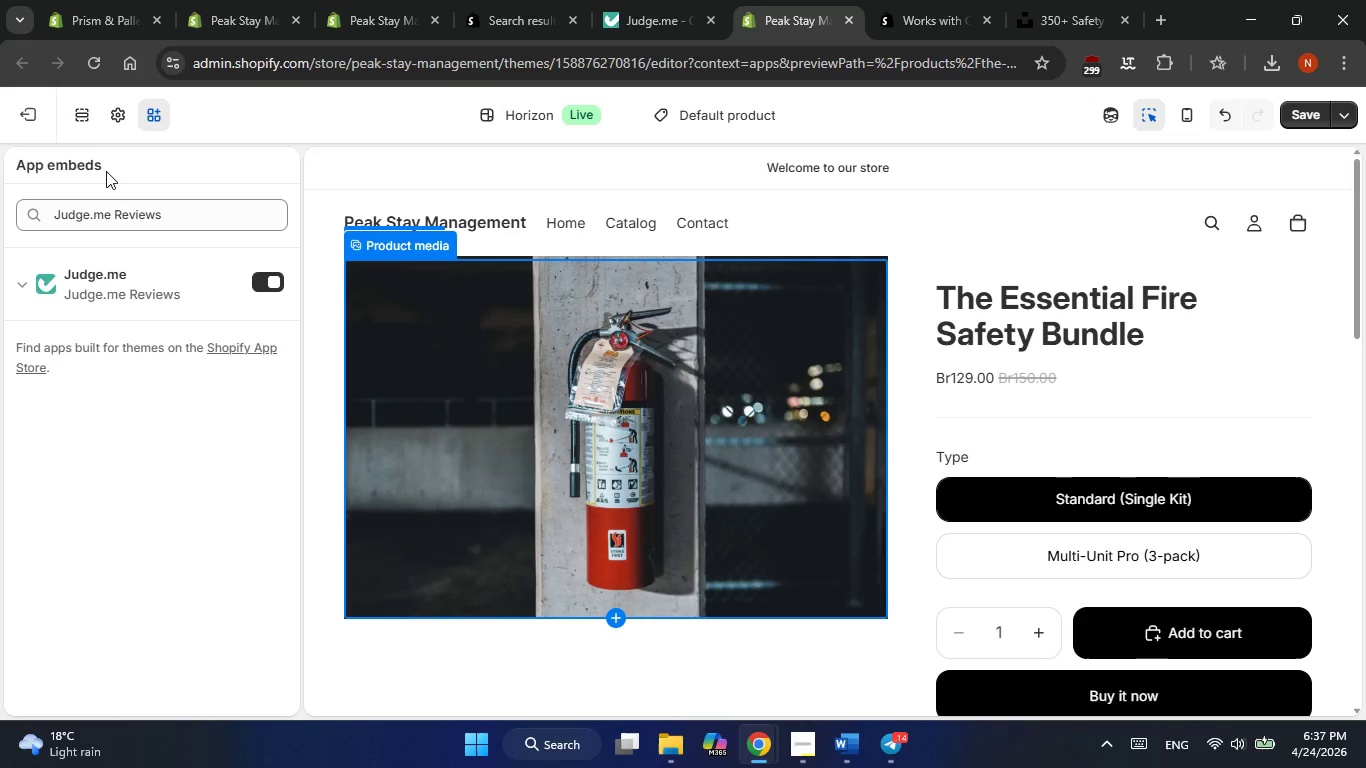 
left_click([112, 121])
 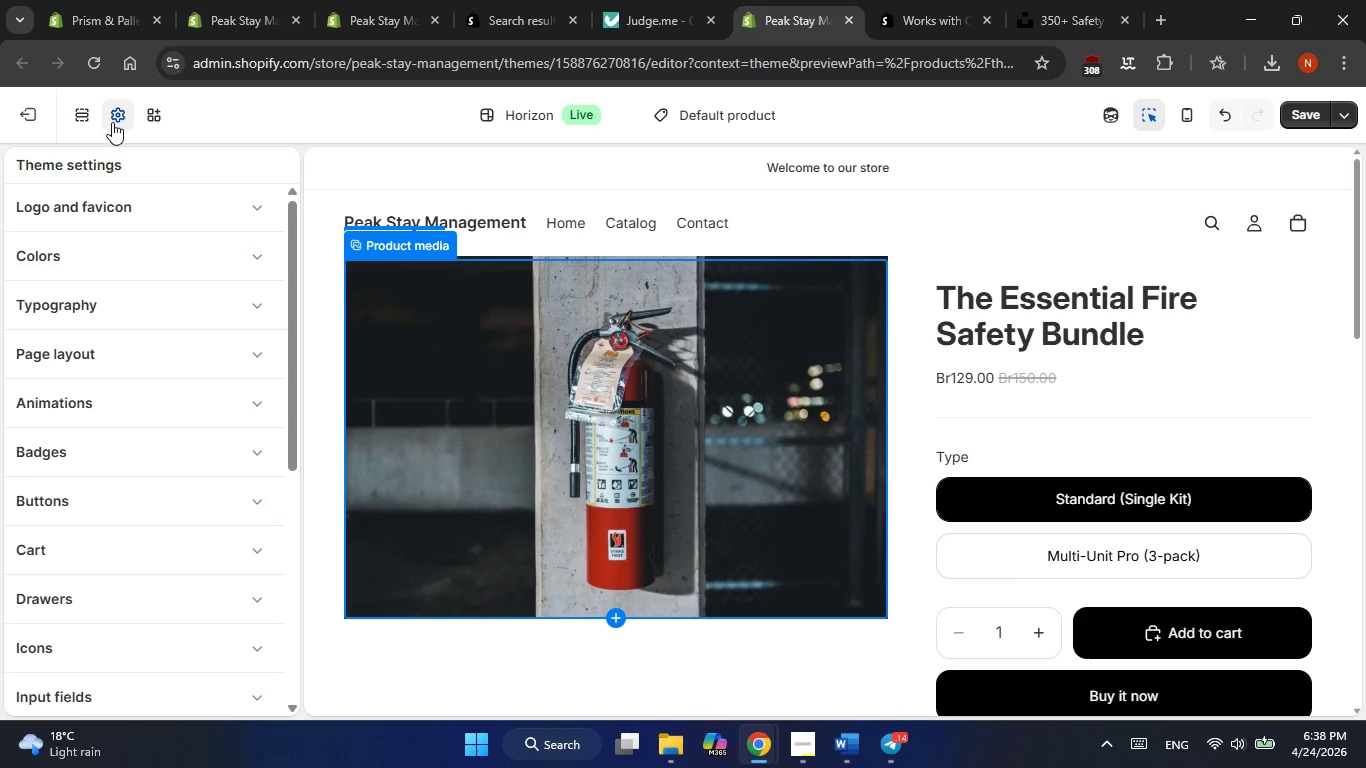 
scroll: coordinate [104, 530], scroll_direction: down, amount: 2.0
 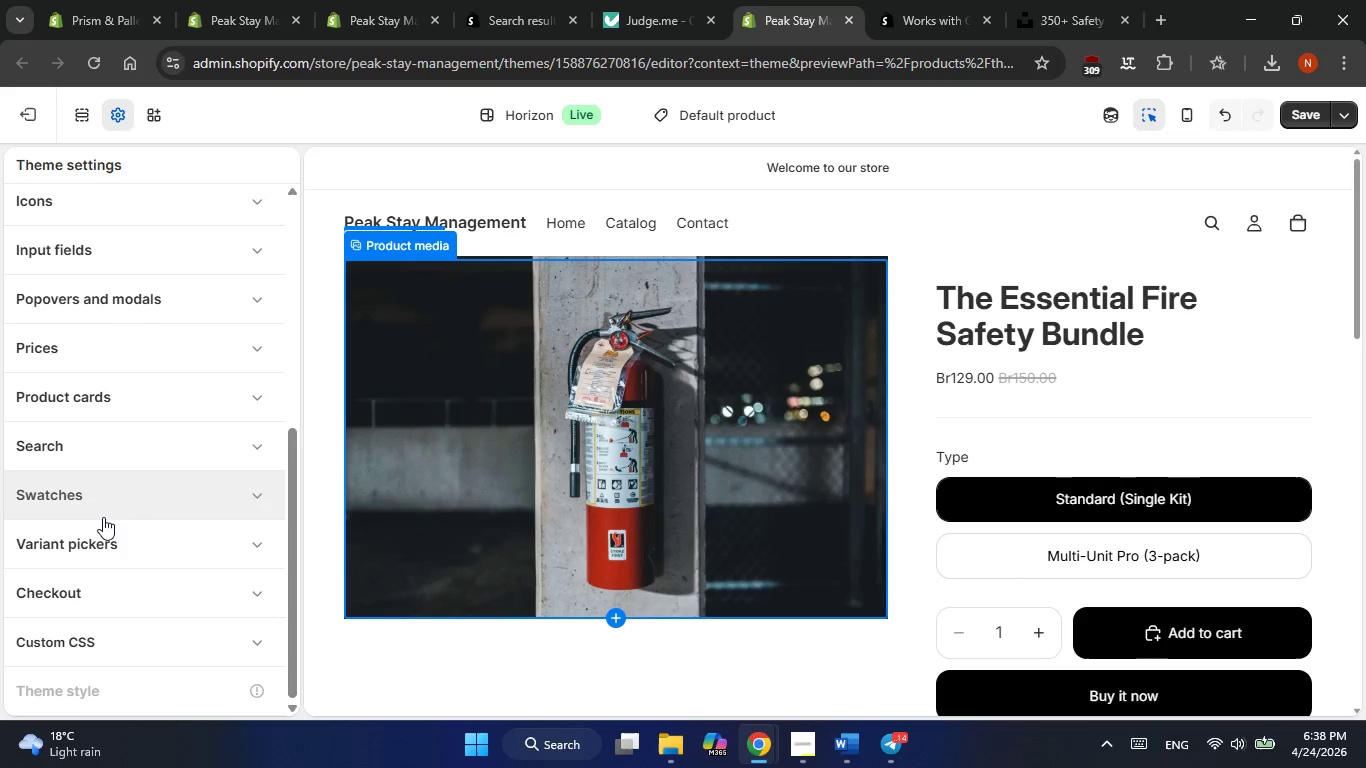 
scroll: coordinate [103, 517], scroll_direction: up, amount: 3.0
 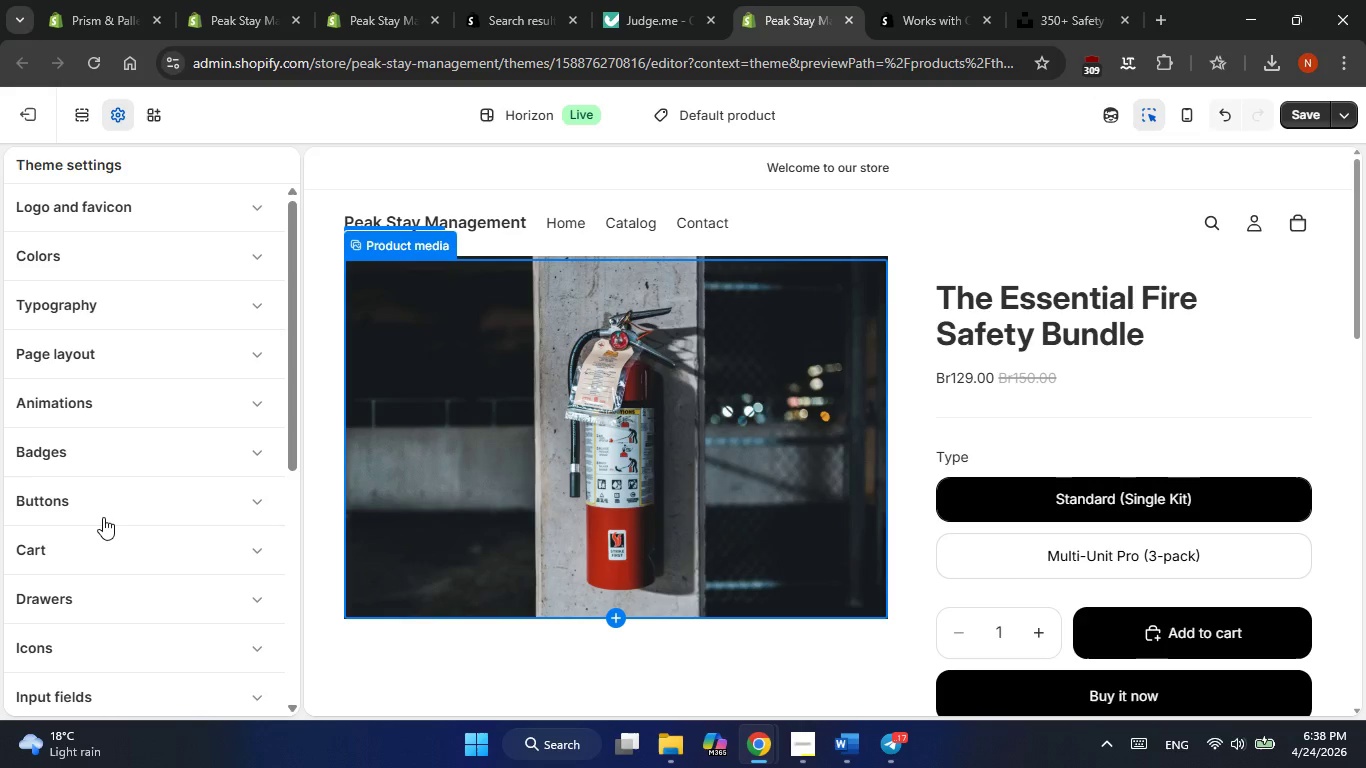 
wait(10.08)
 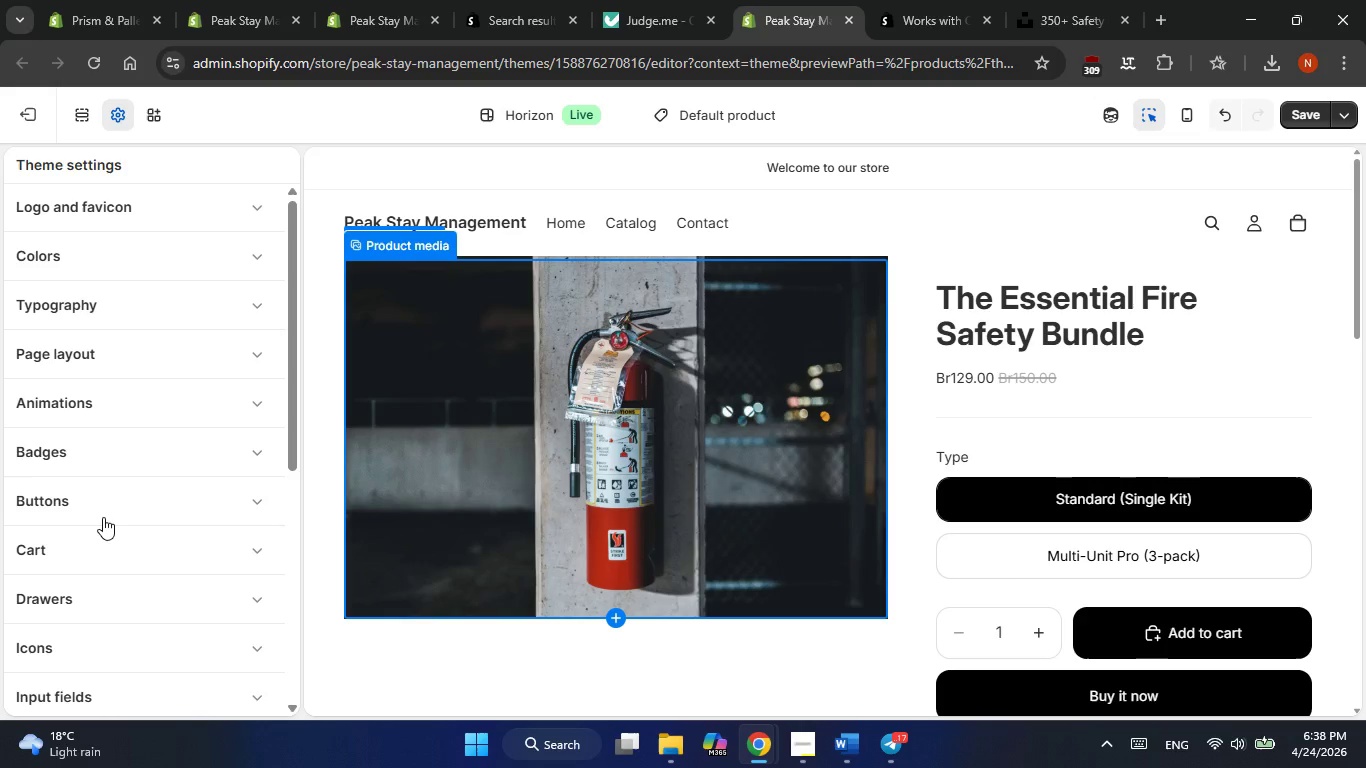 
scroll: coordinate [103, 517], scroll_direction: down, amount: 1.0
 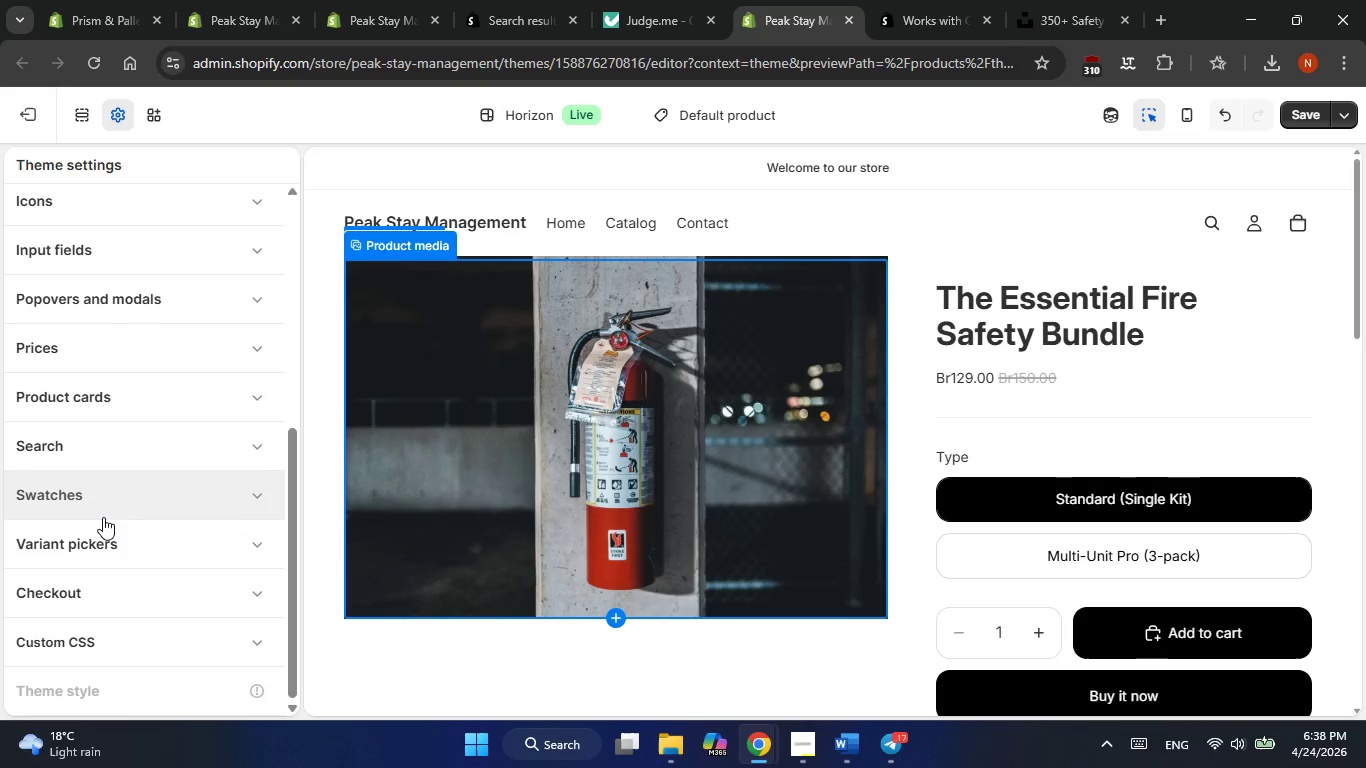 
scroll: coordinate [103, 517], scroll_direction: up, amount: 10.0
 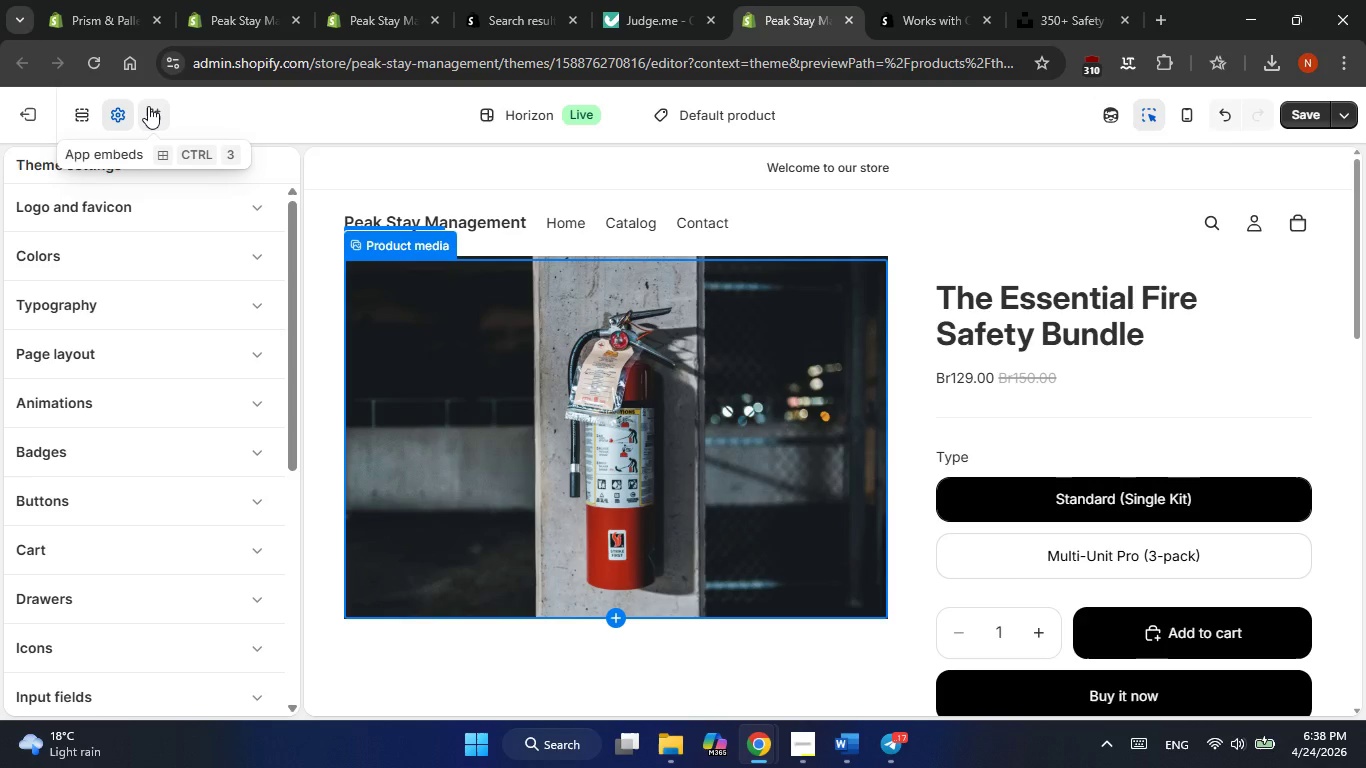 
left_click([148, 106])
 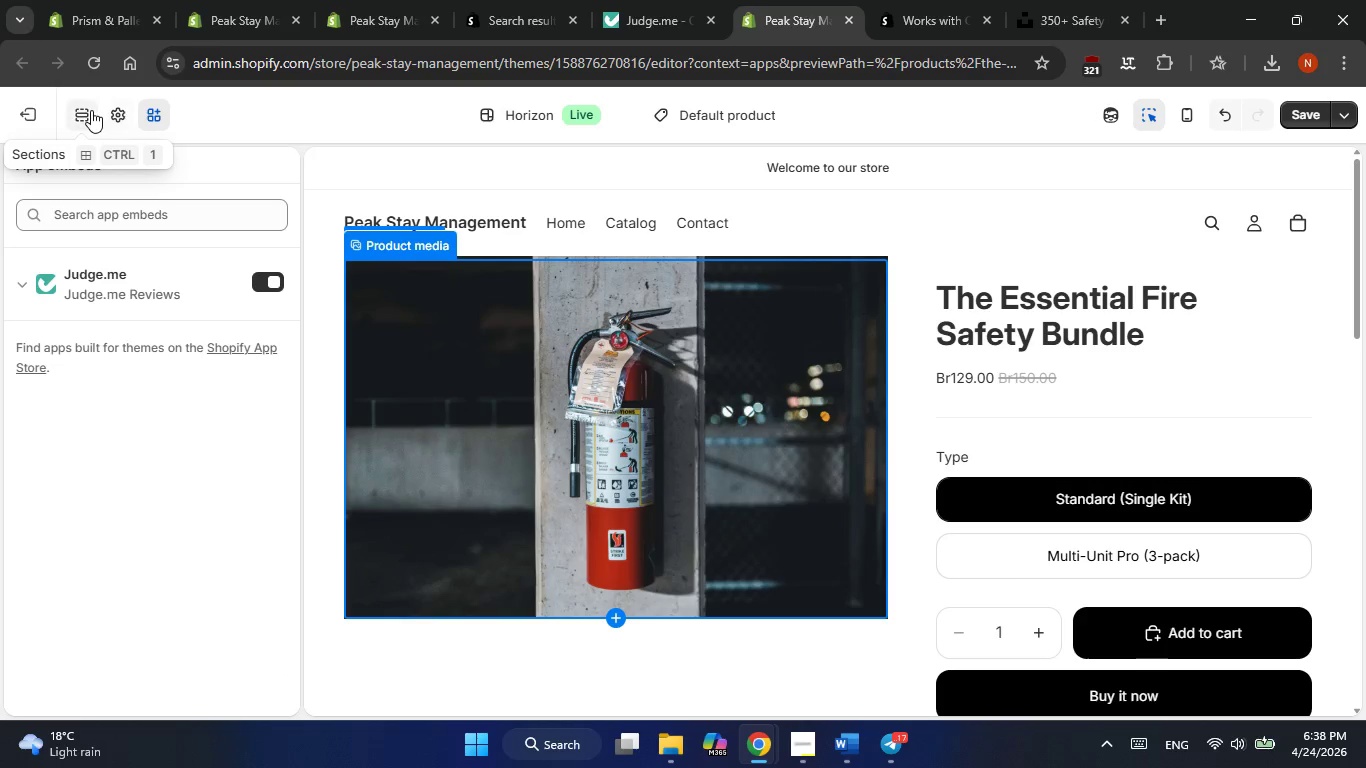 
left_click([91, 110])
 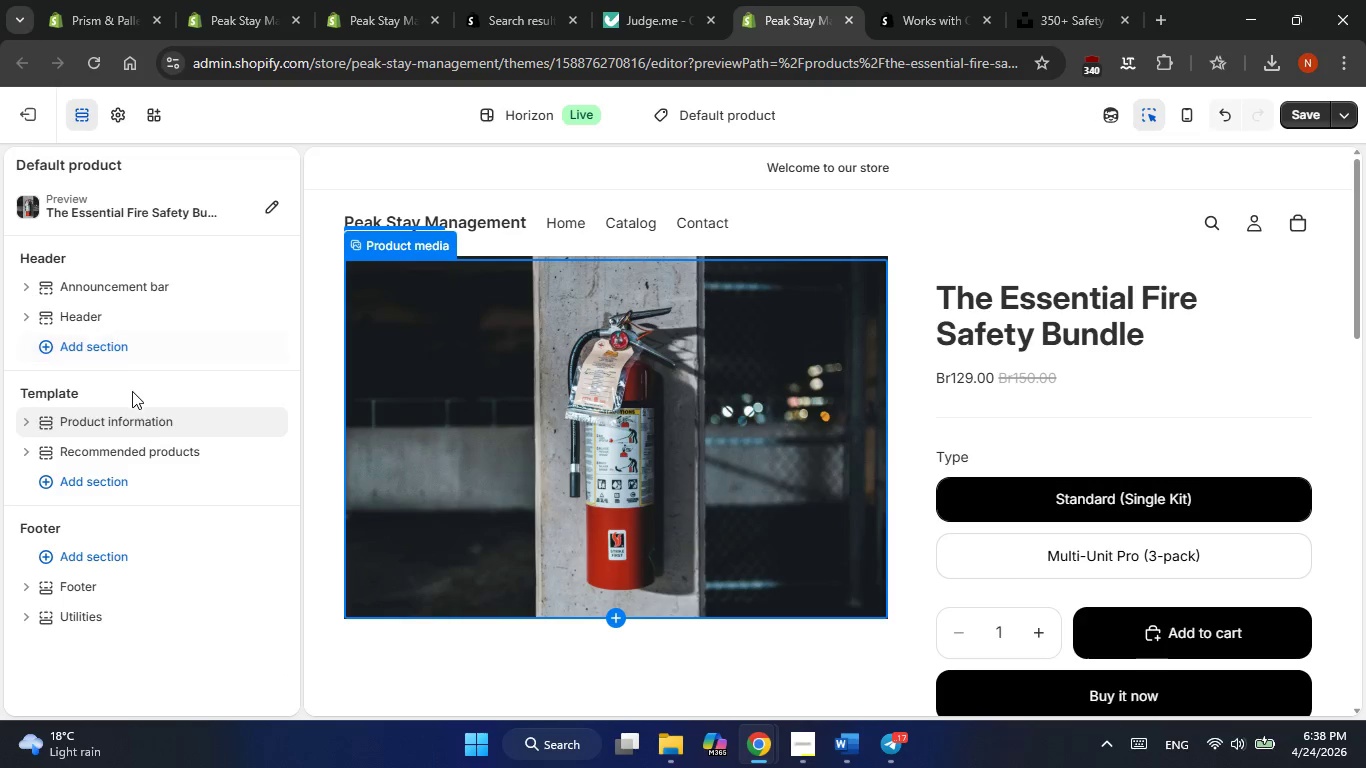 
wait(5.19)
 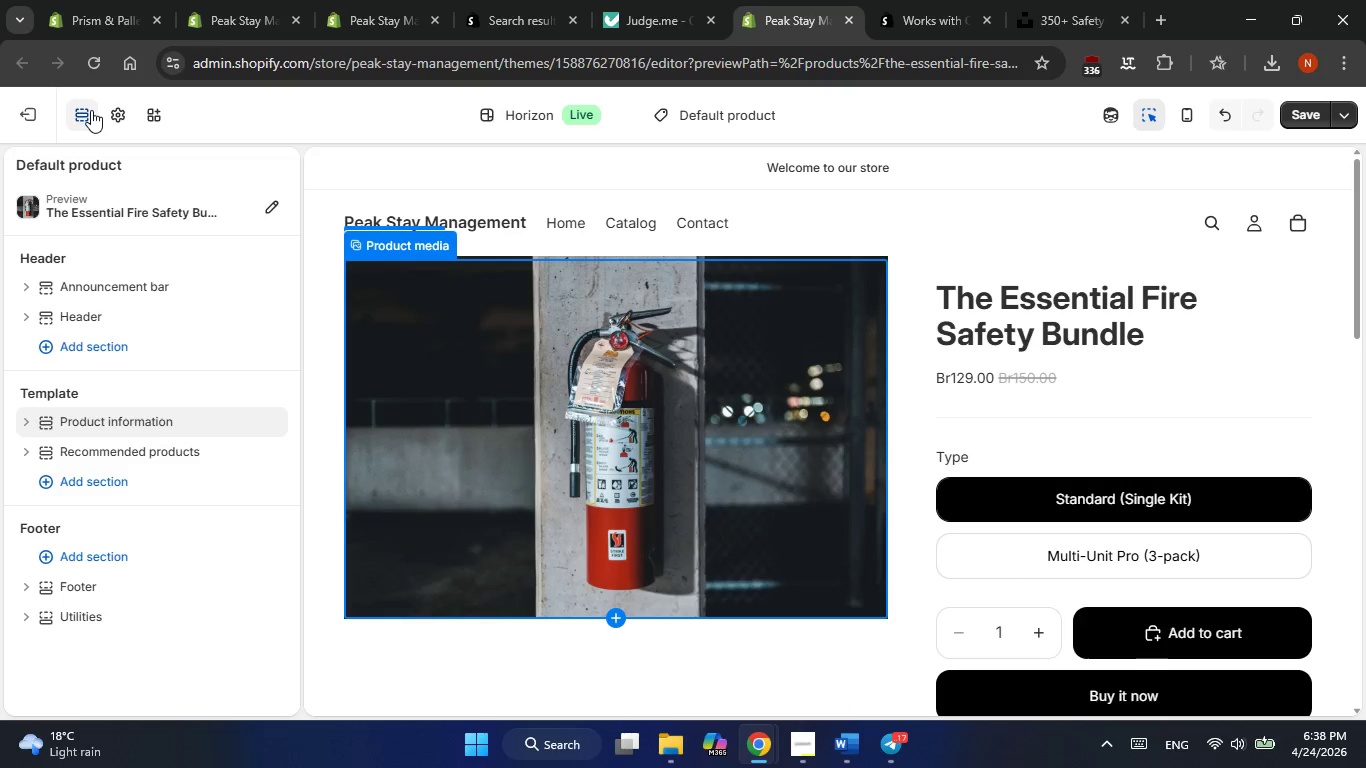 
scroll: coordinate [658, 538], scroll_direction: down, amount: 8.0
 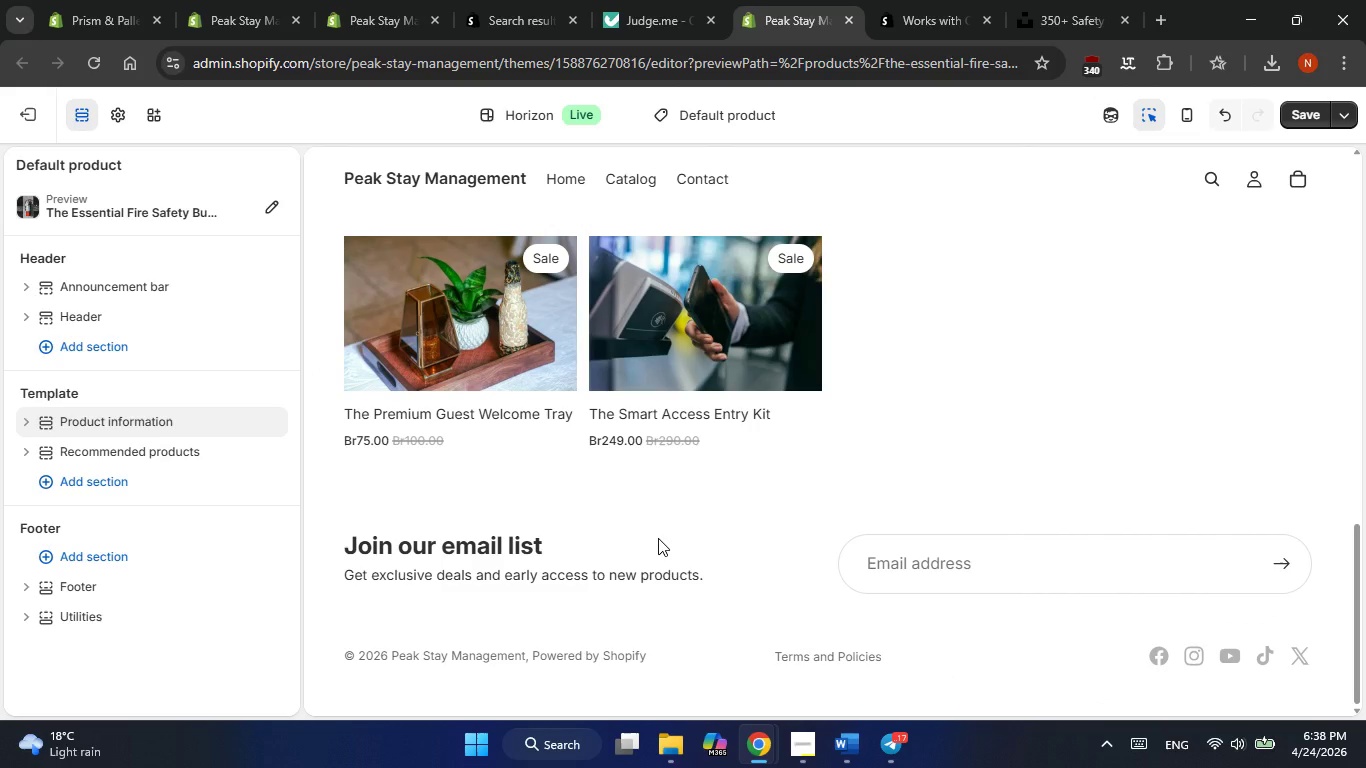 
scroll: coordinate [658, 538], scroll_direction: none, amount: 0.0
 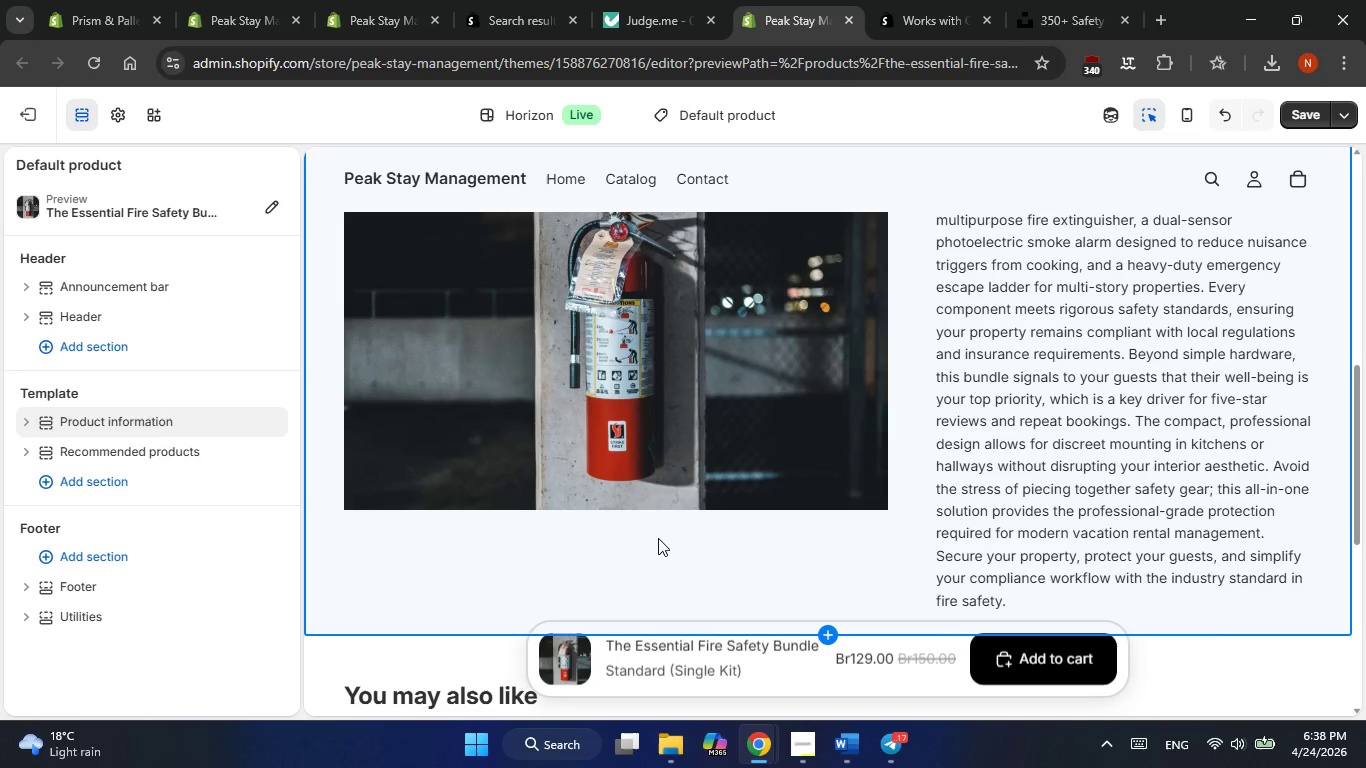 
scroll: coordinate [658, 538], scroll_direction: up, amount: 1.0
 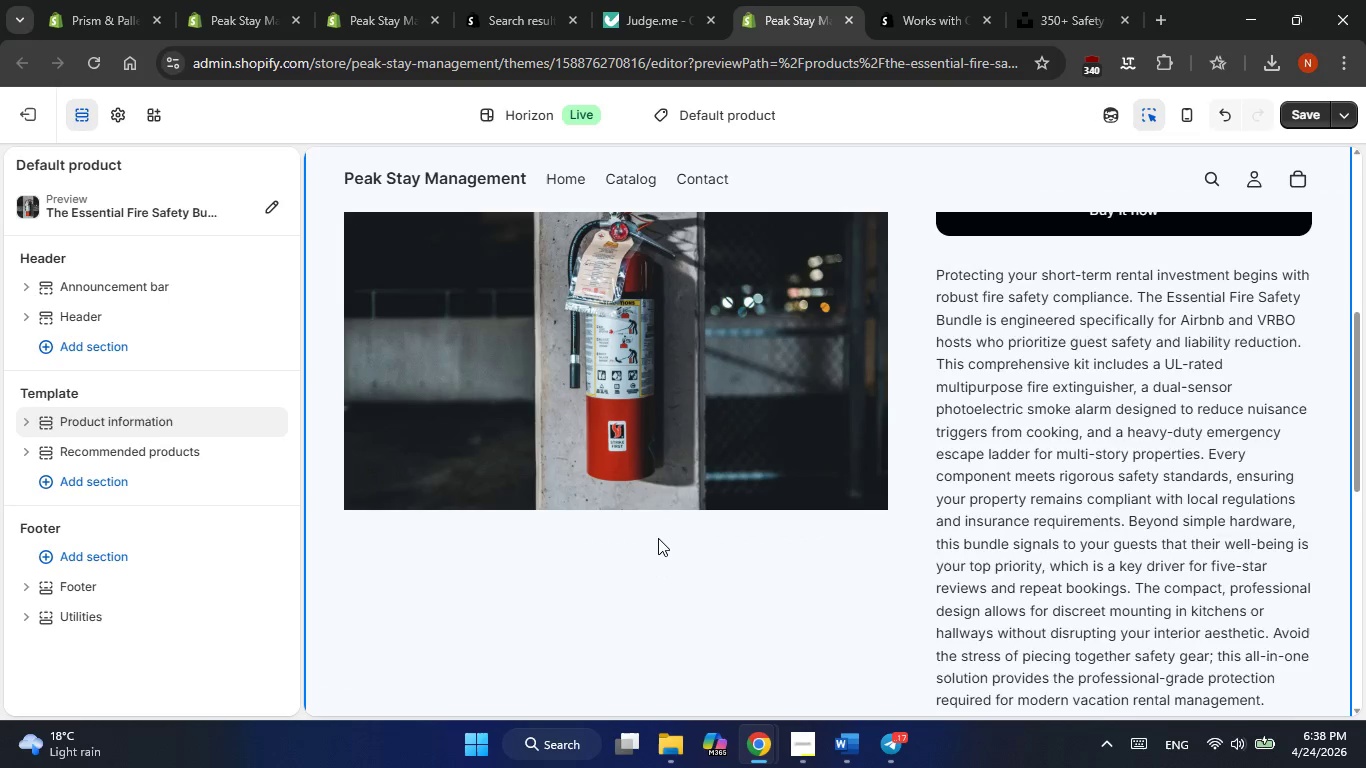 
scroll: coordinate [658, 538], scroll_direction: none, amount: 0.0
 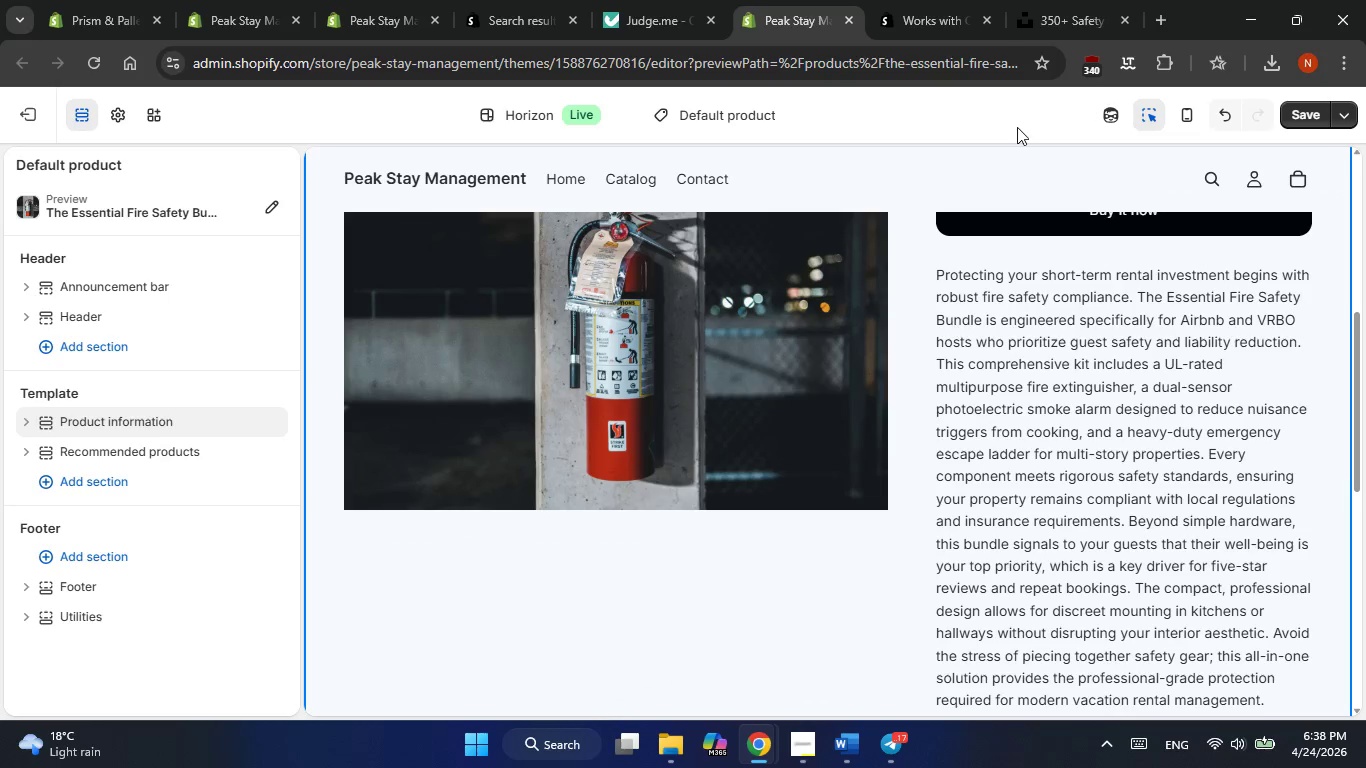 
left_click([515, 0])
 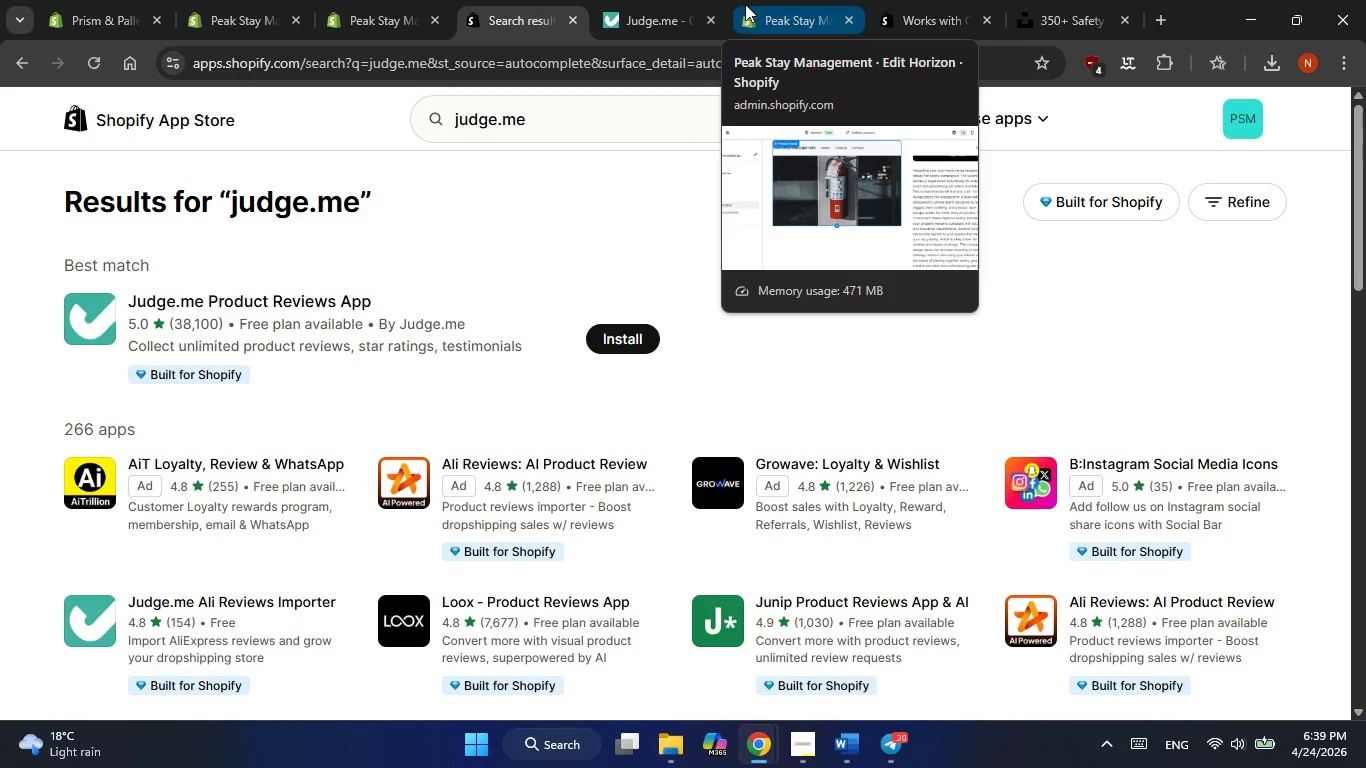 
wait(33.06)
 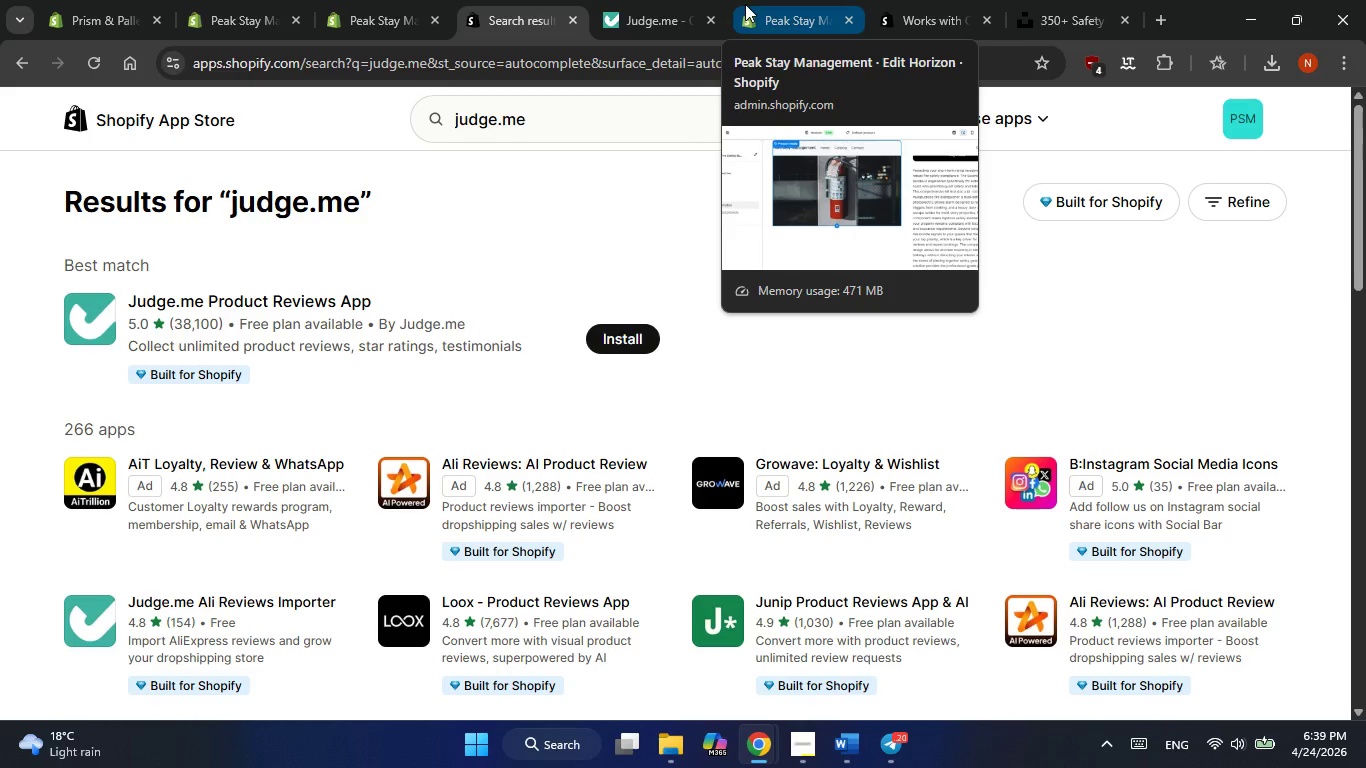 
left_click([370, 10])
 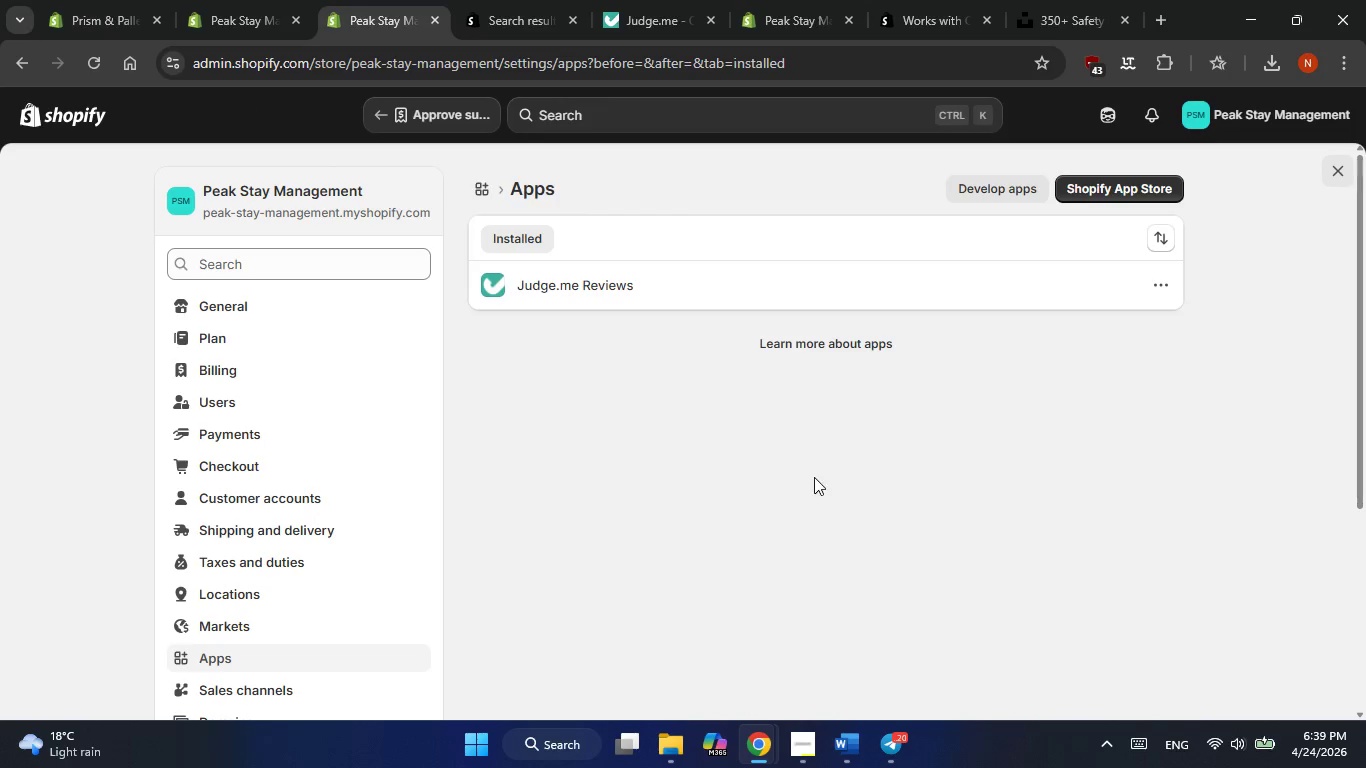 
scroll: coordinate [815, 477], scroll_direction: up, amount: 2.0
 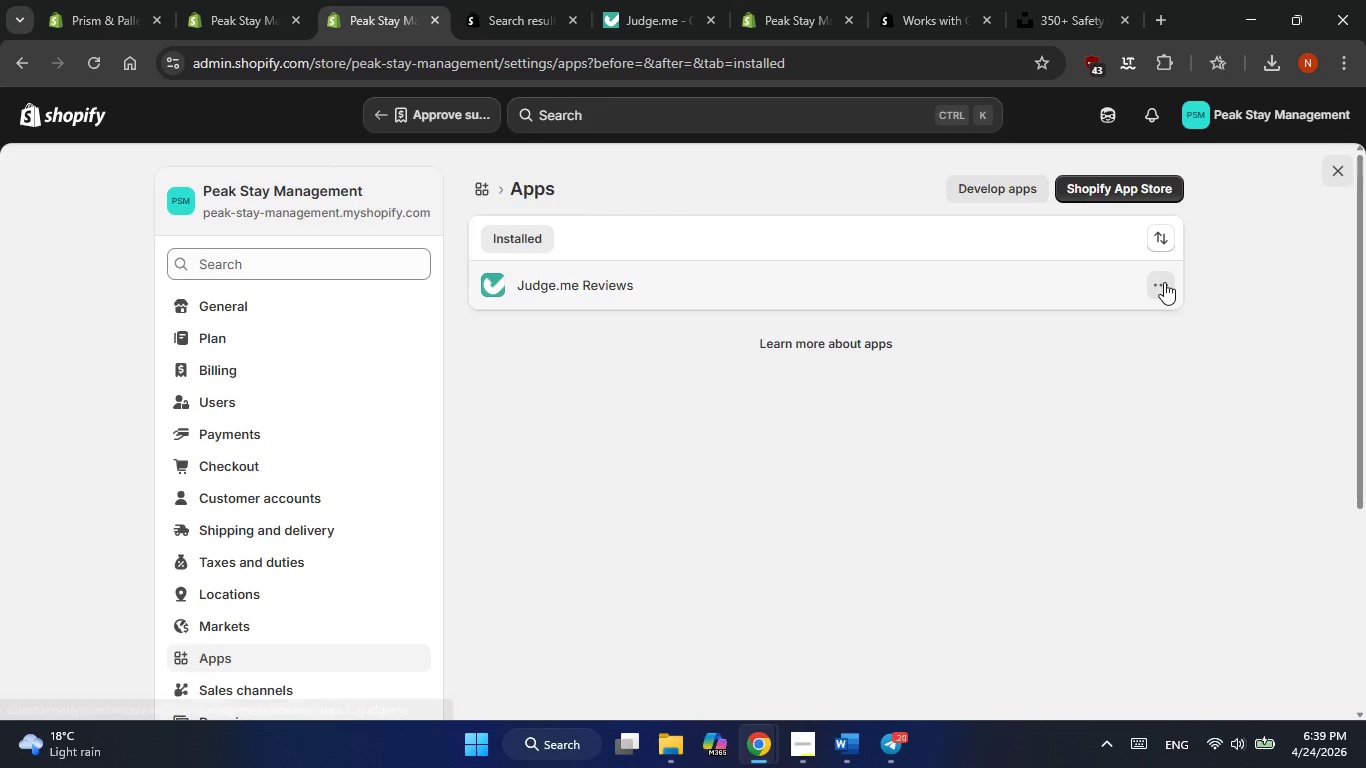 
left_click([944, 400])
 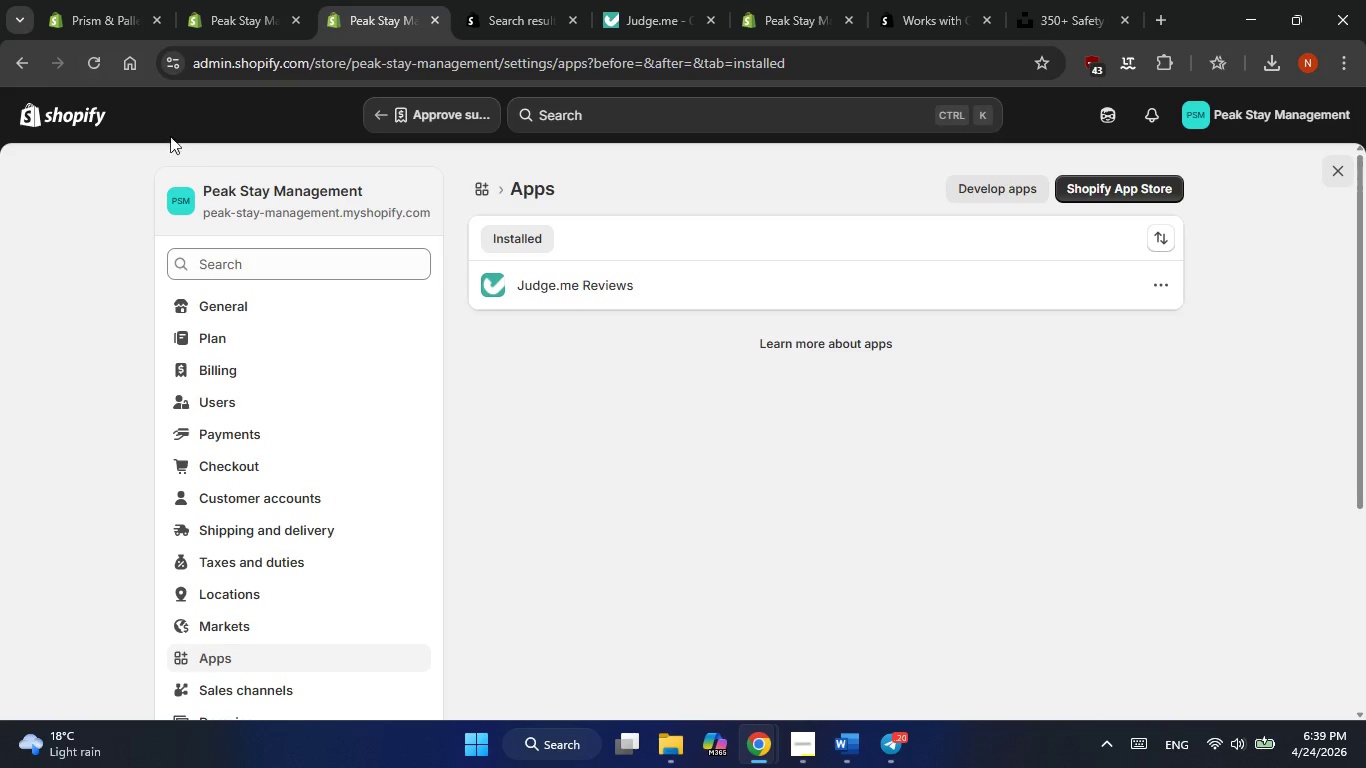 
left_click([77, 124])
 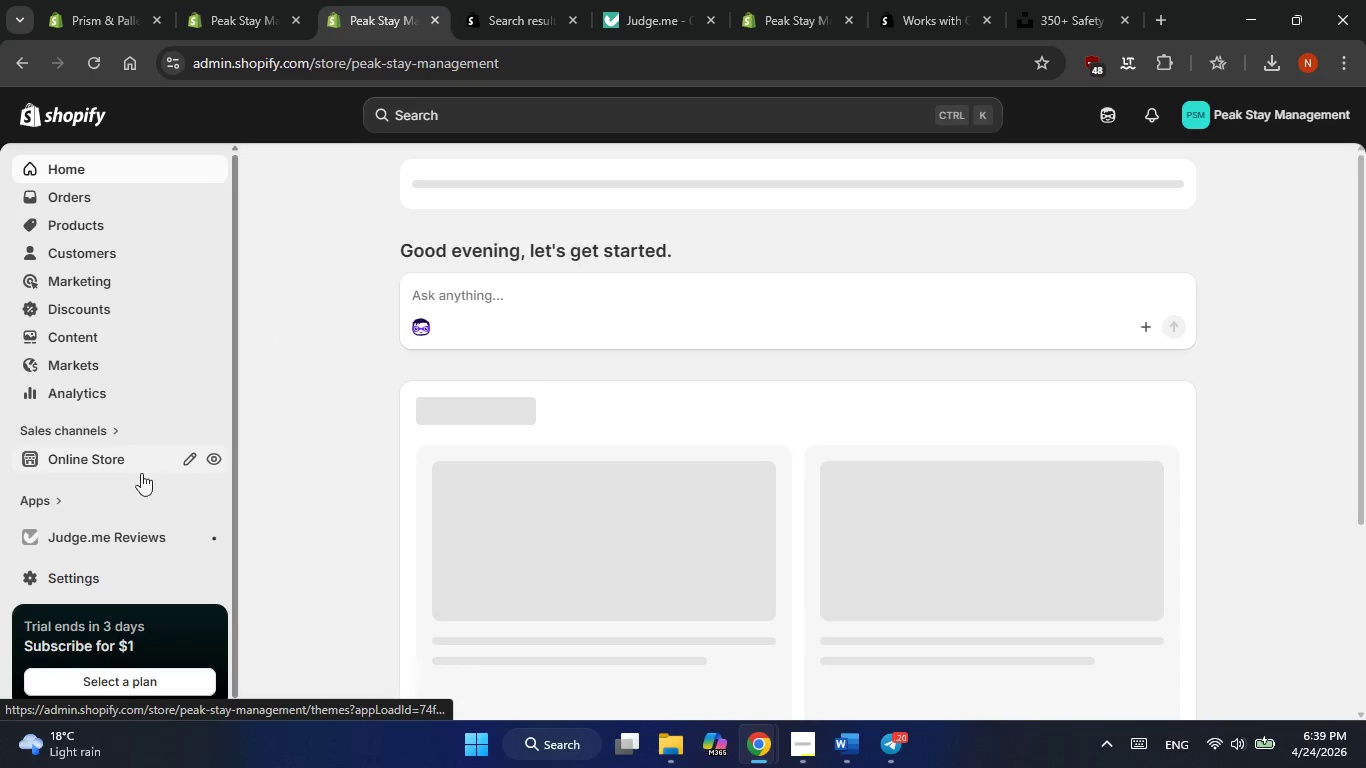 
left_click([114, 531])
 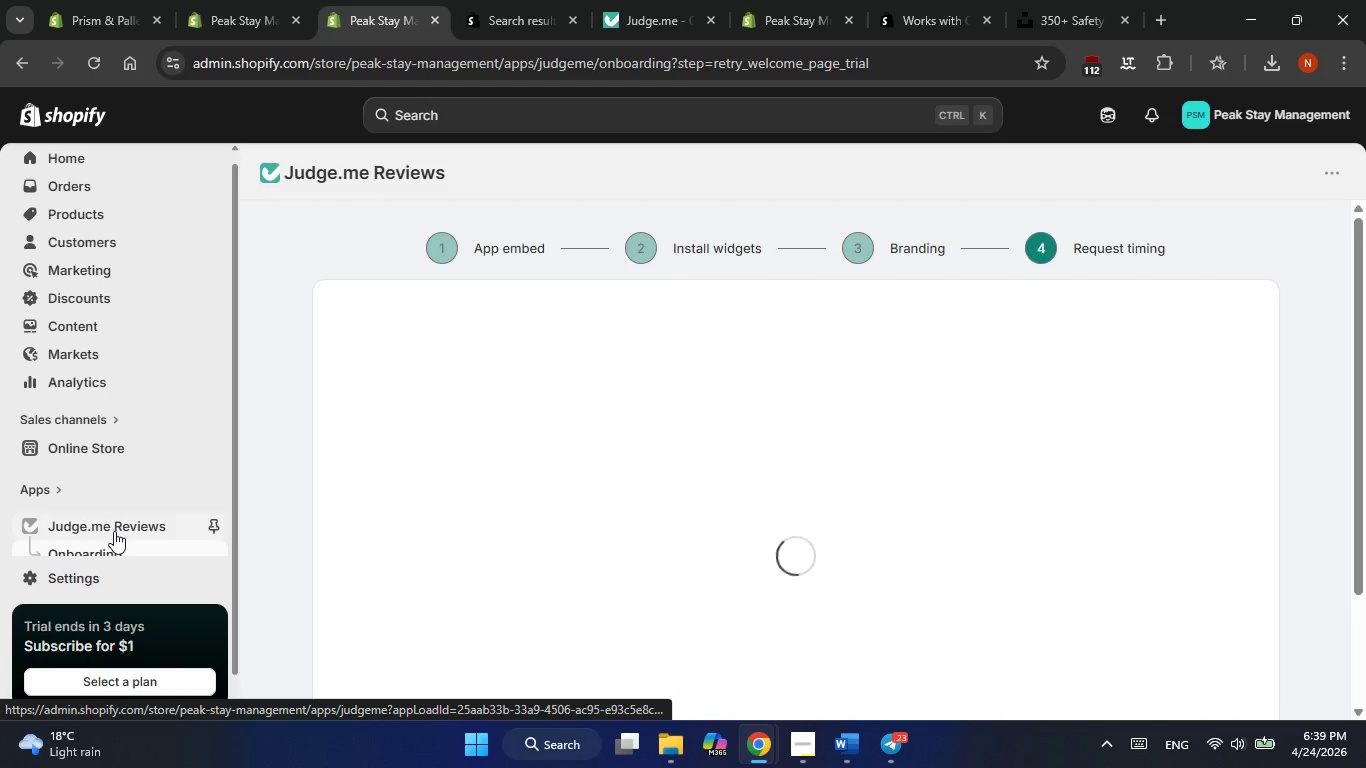 
wait(14.19)
 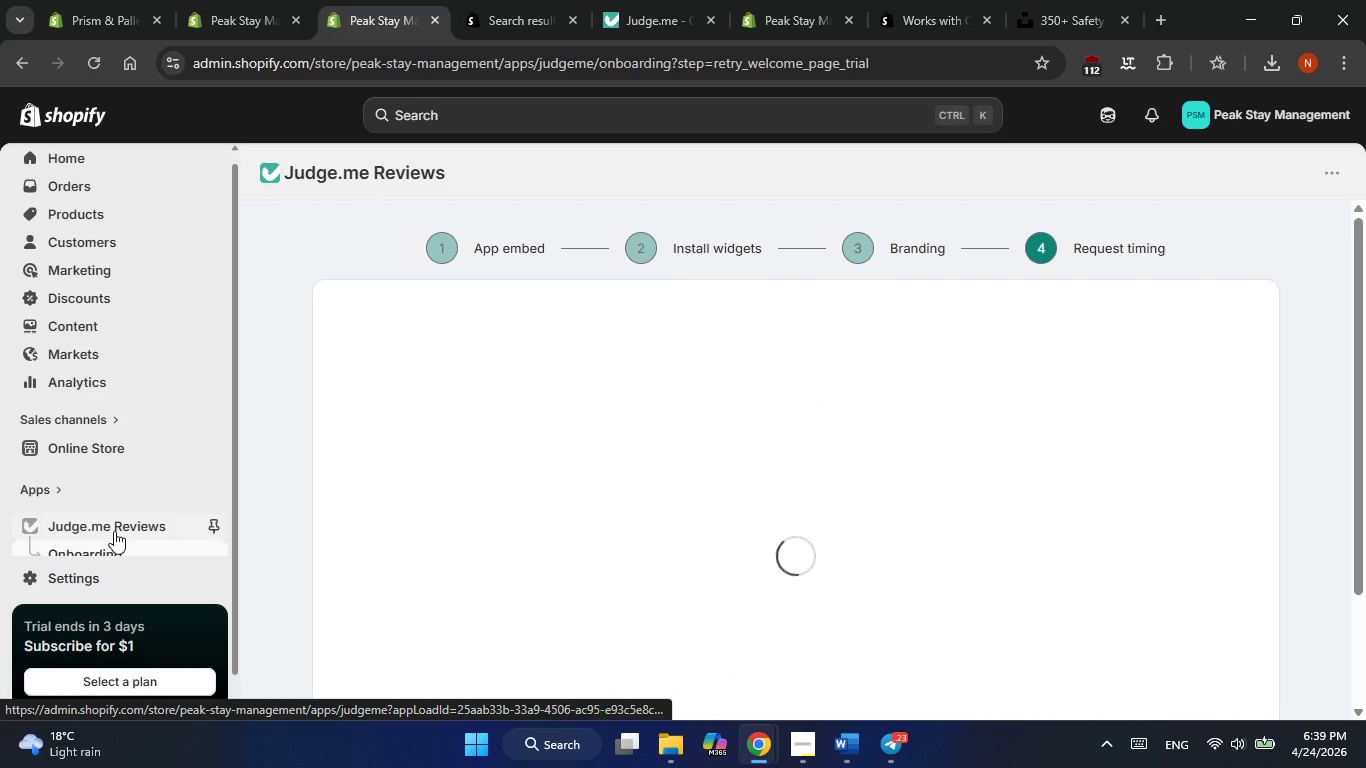 
scroll: coordinate [538, 562], scroll_direction: down, amount: 3.0
 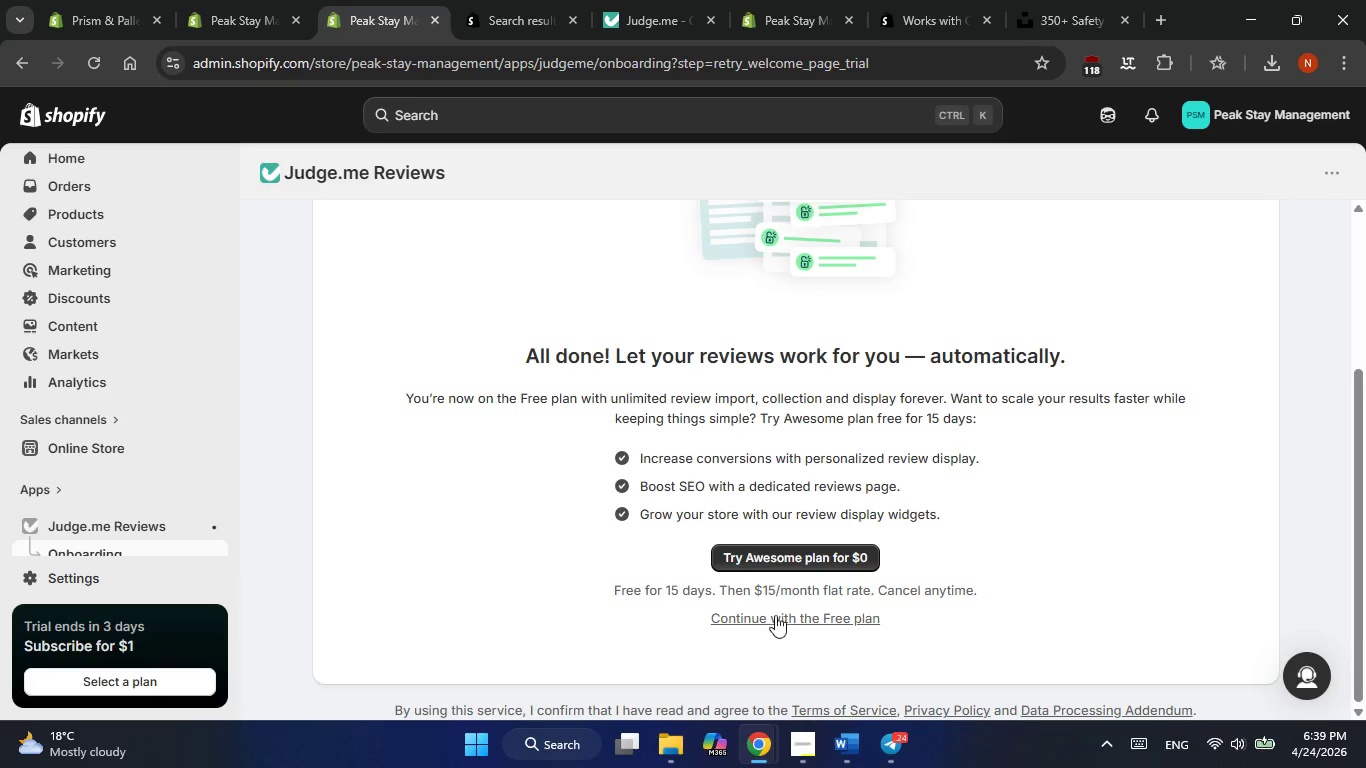 
left_click([775, 614])
 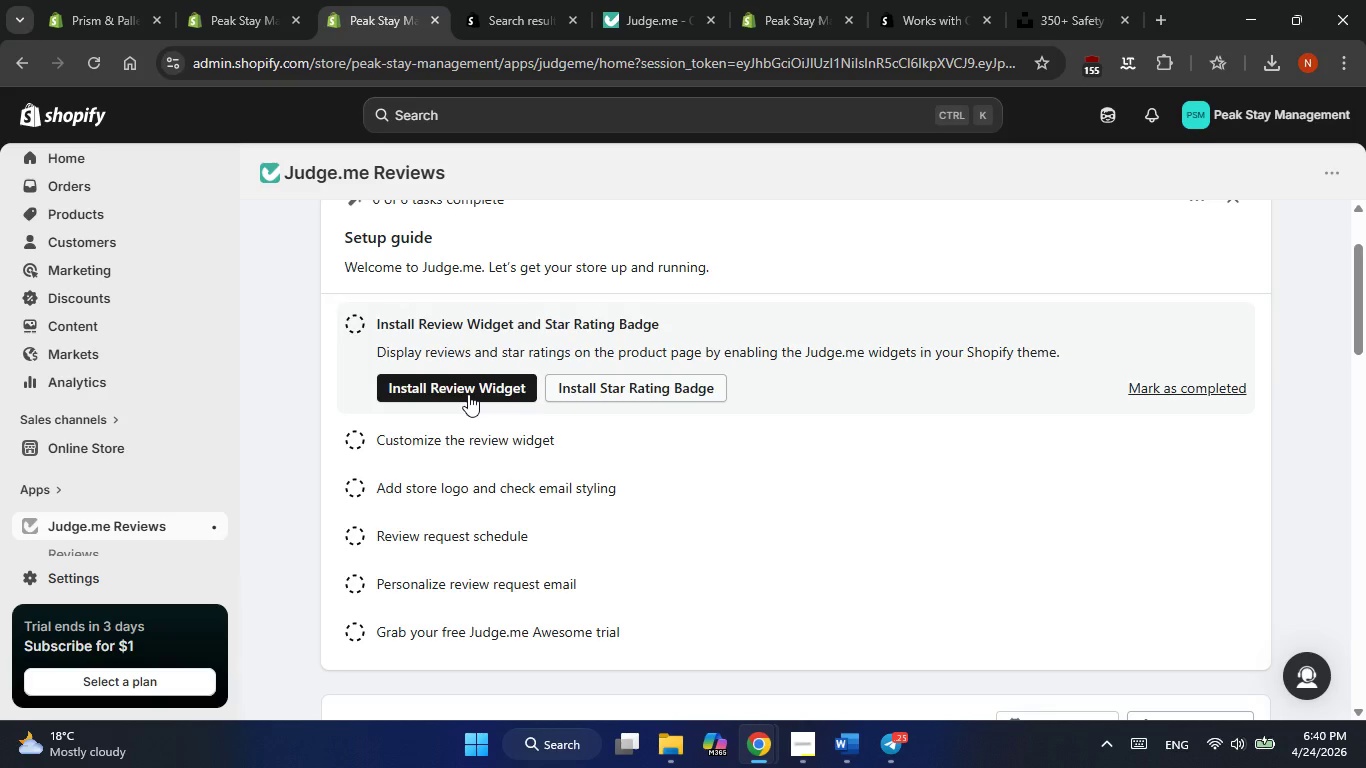 
wait(41.86)
 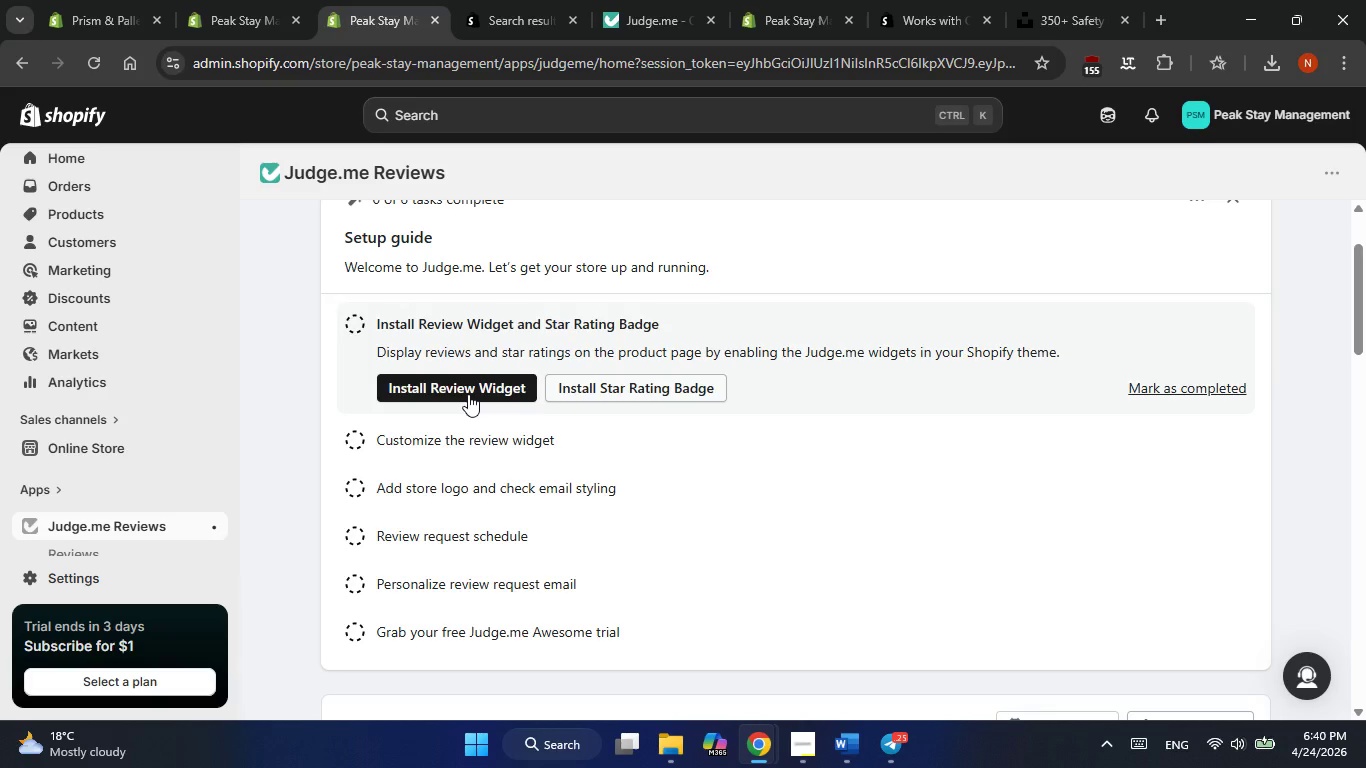 
left_click([468, 394])
 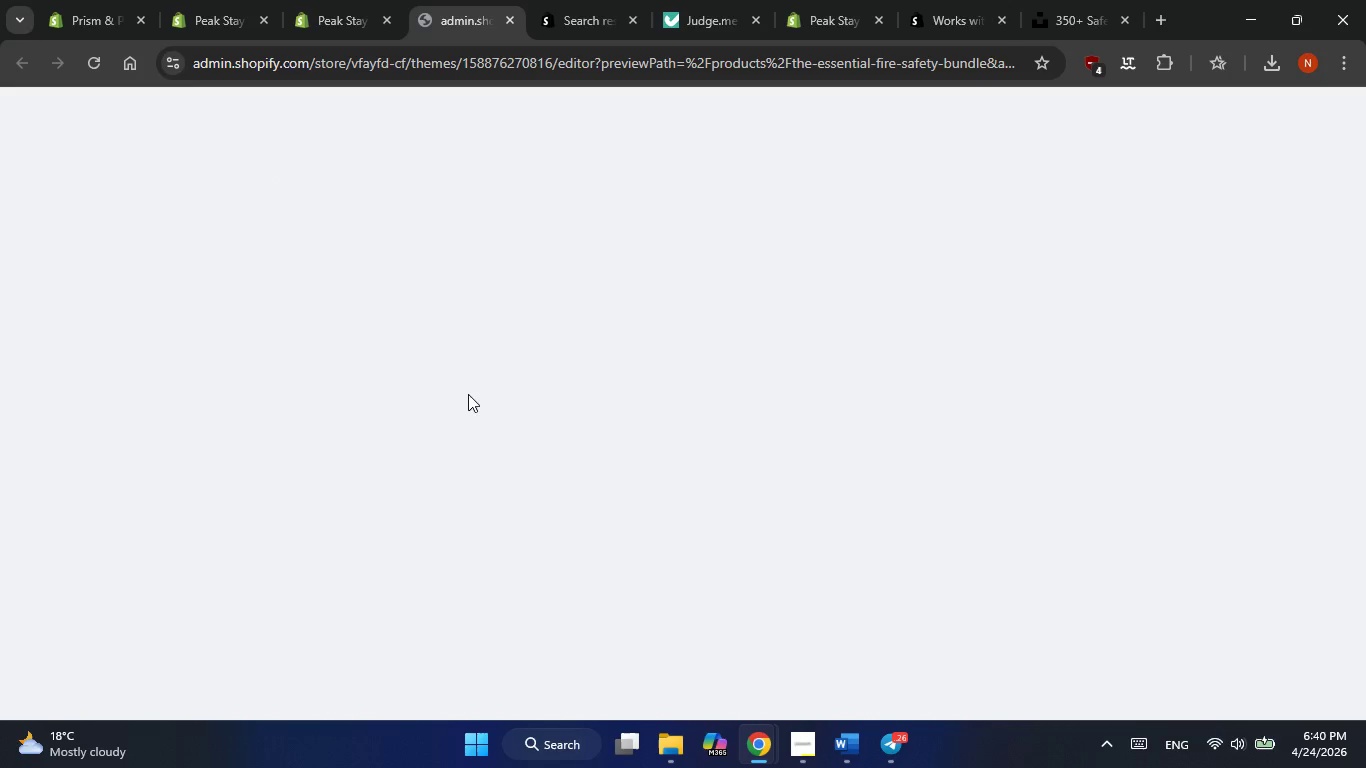 
left_click([698, 3])
 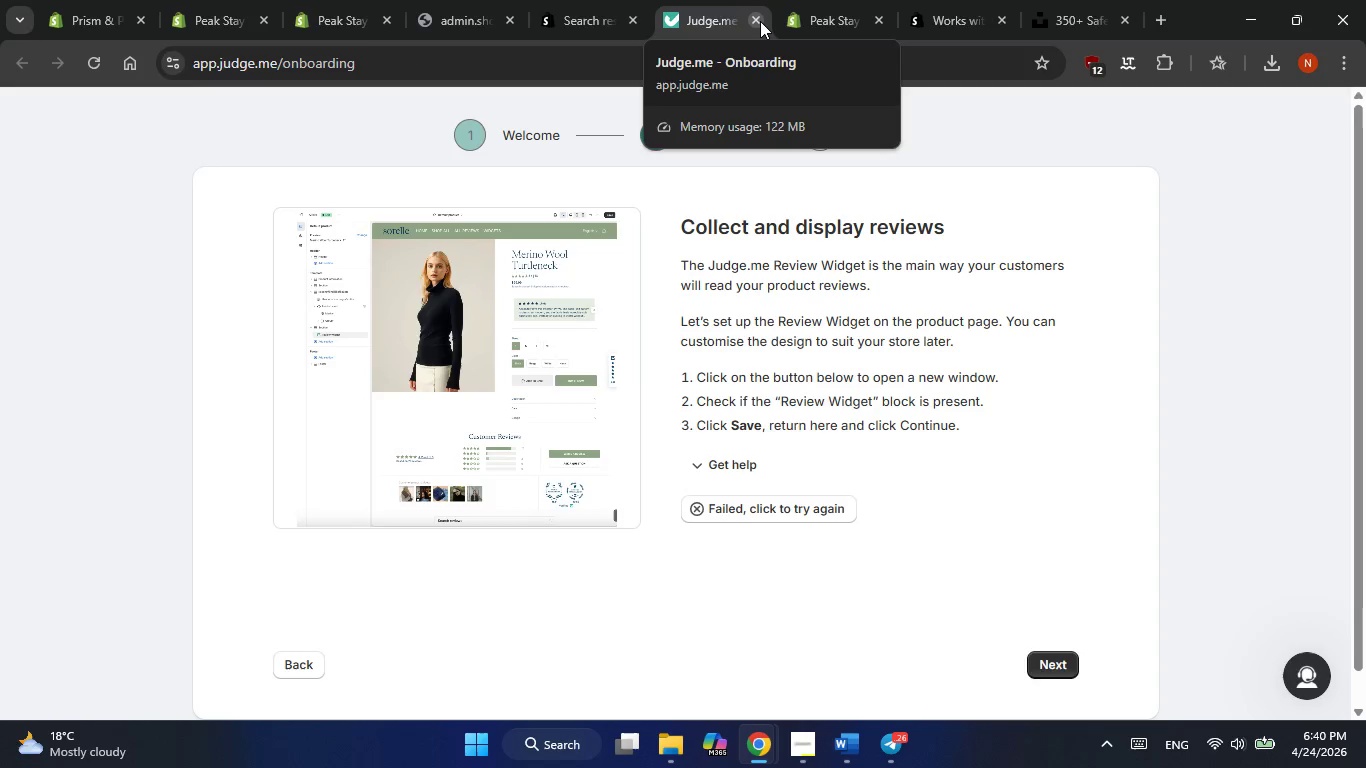 
left_click([760, 21])
 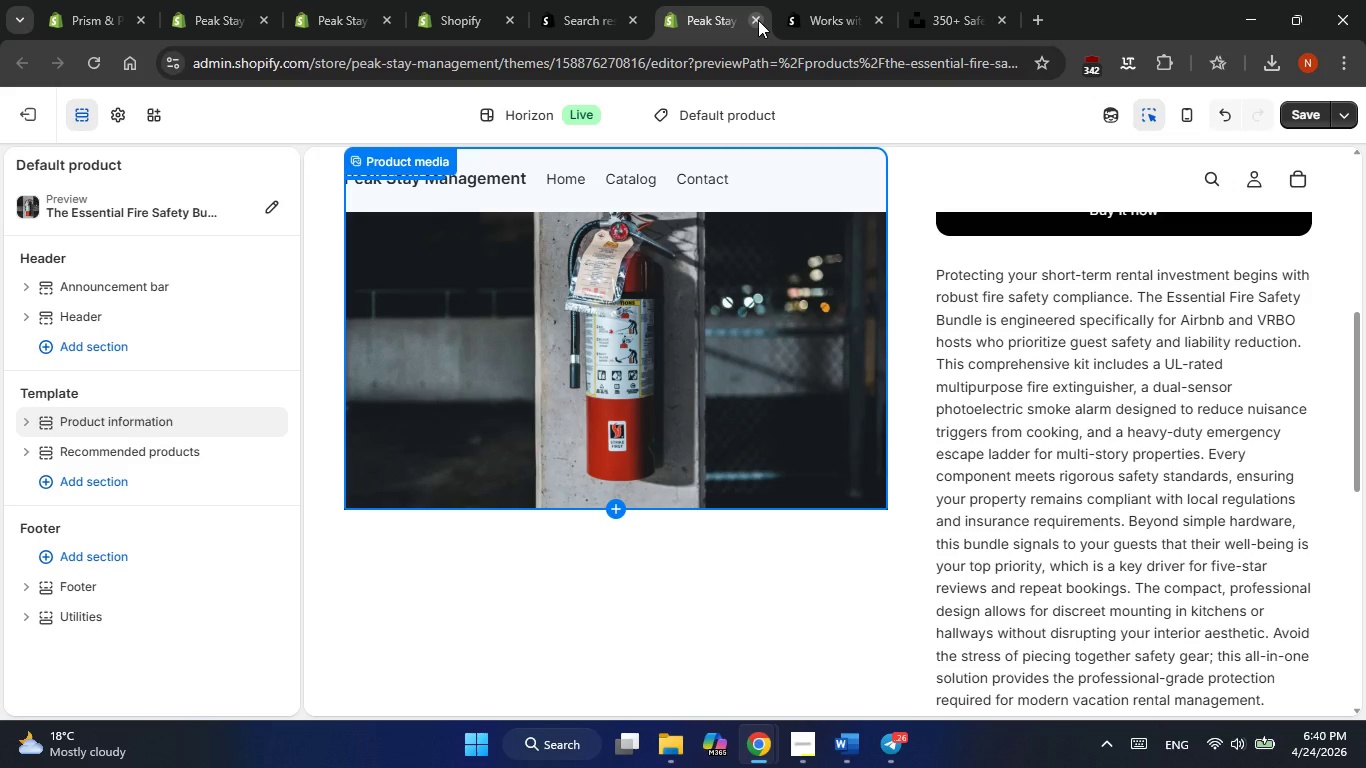 
left_click([758, 20])
 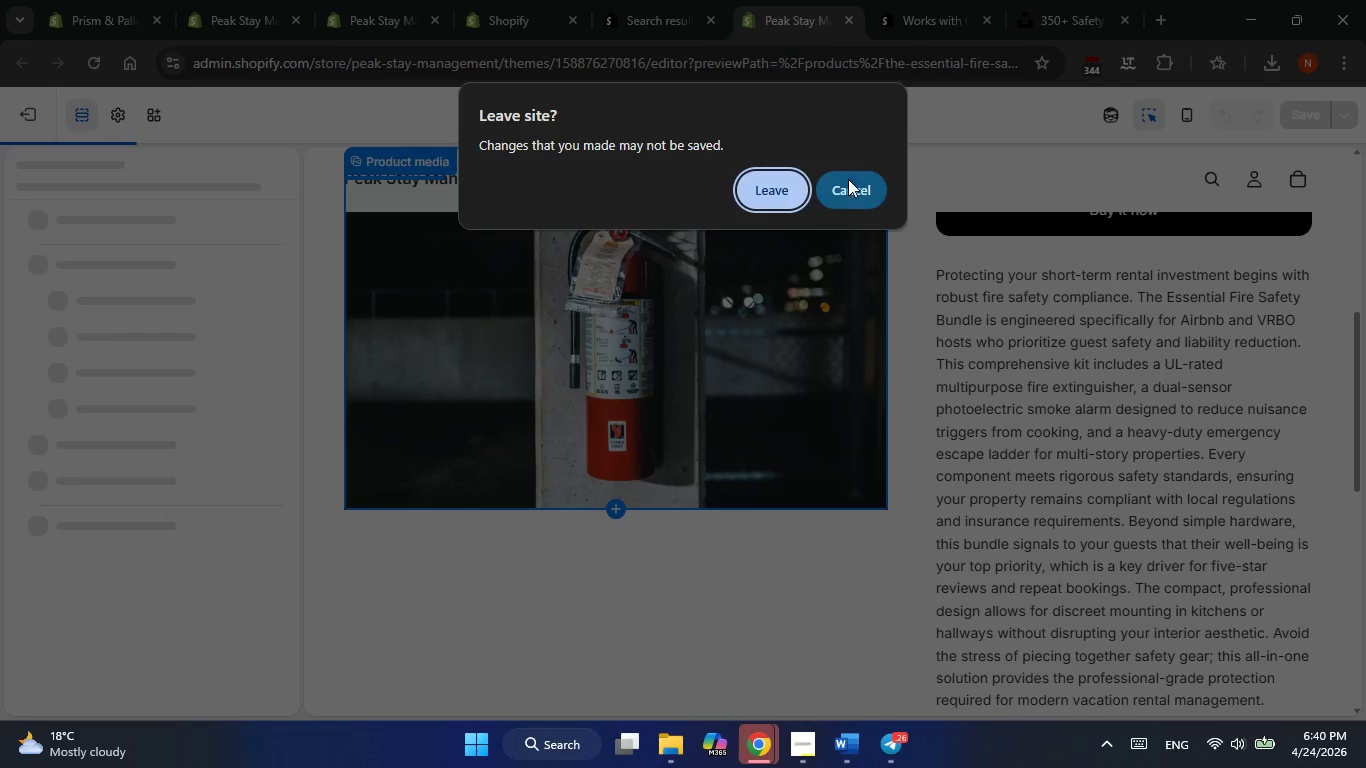 
left_click([852, 194])
 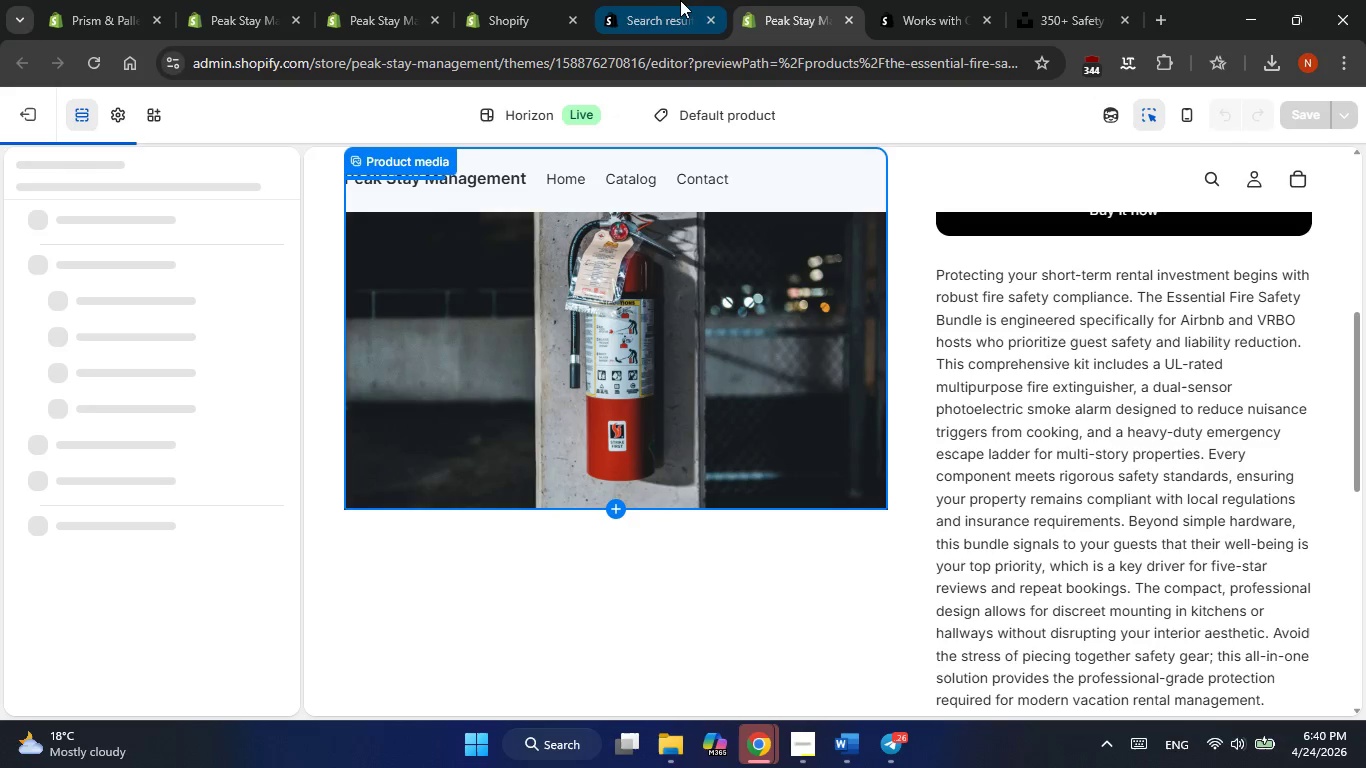 
left_click([514, 5])
 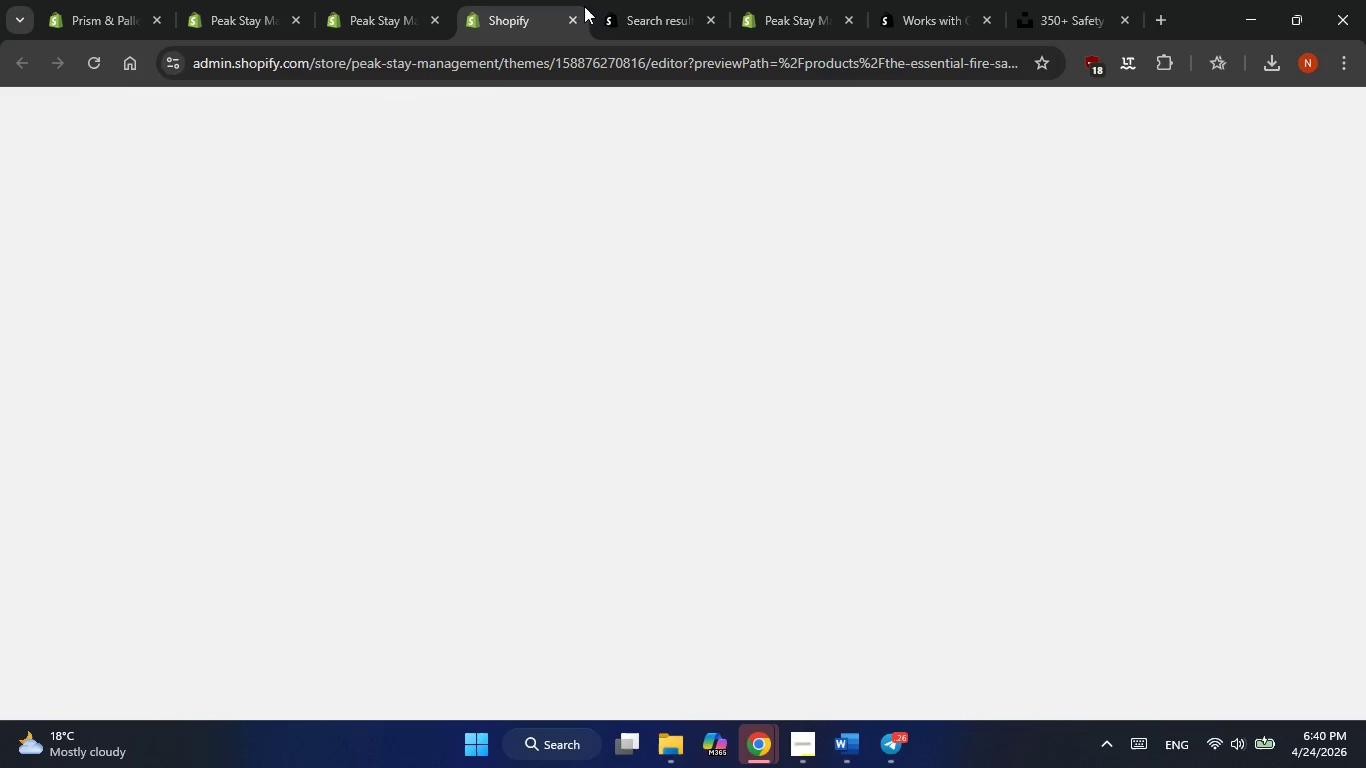 
left_click([652, 12])
 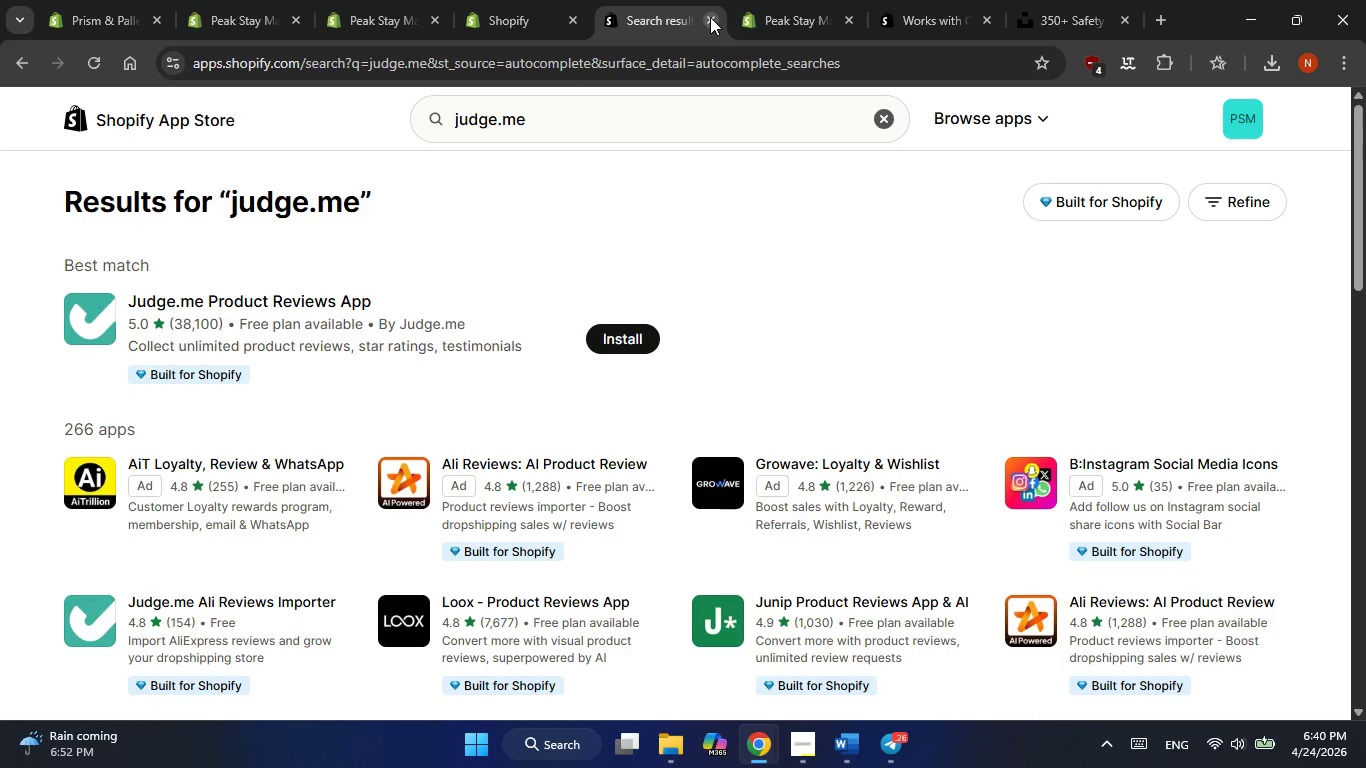 
left_click([710, 17])
 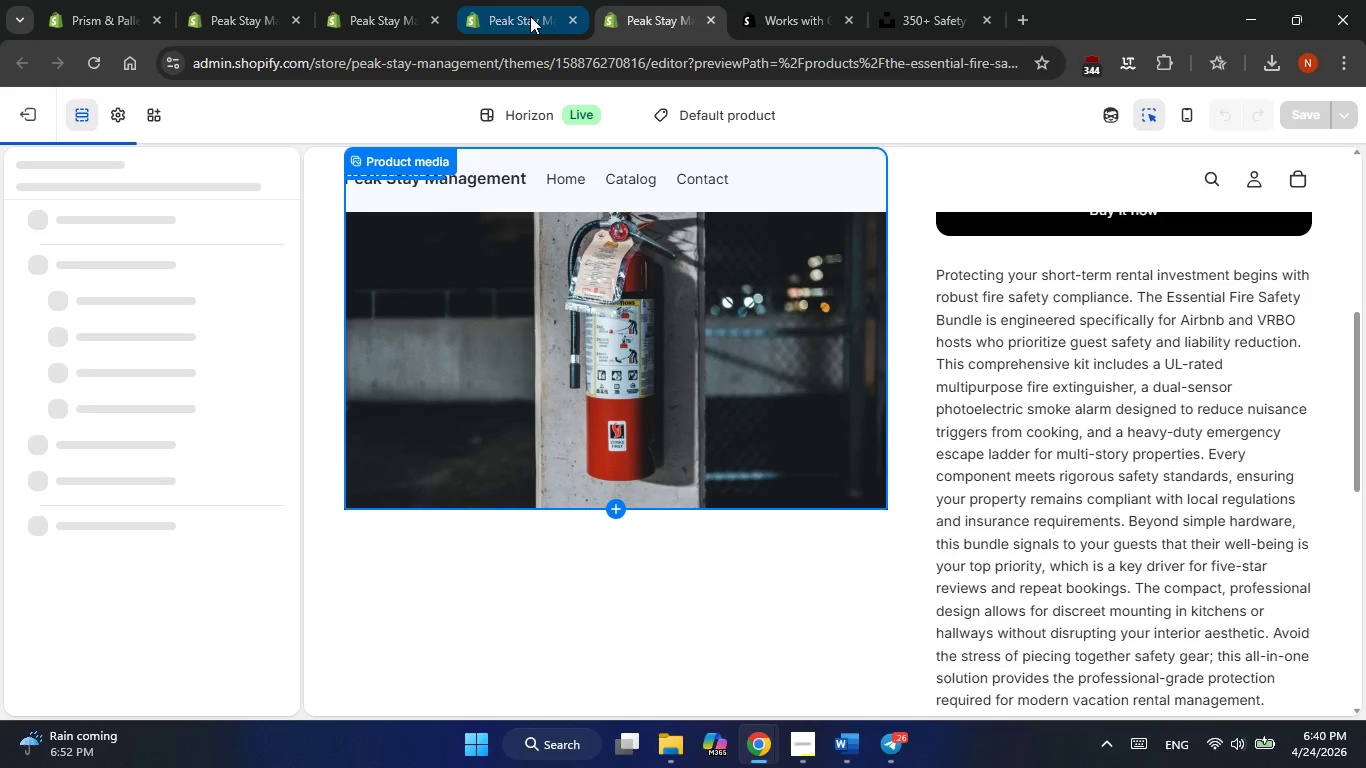 
left_click([530, 16])
 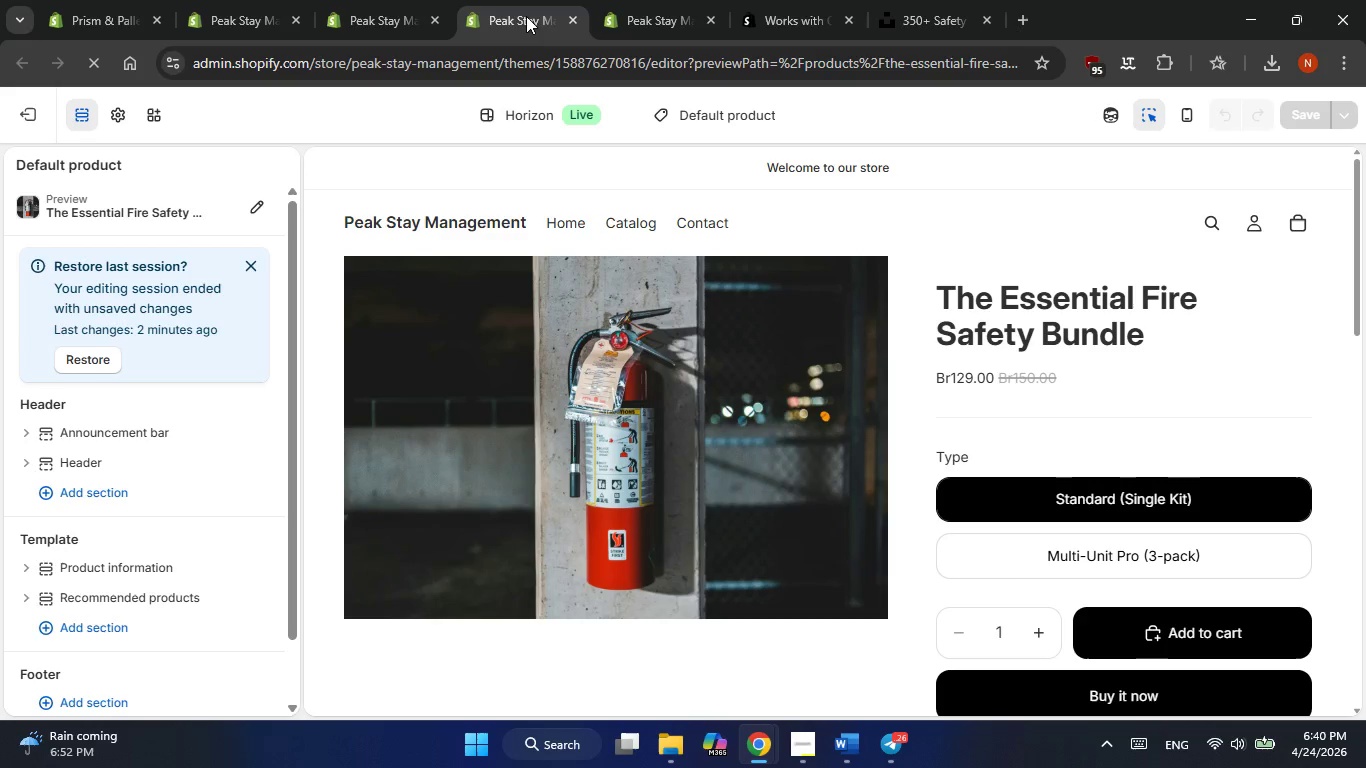 
mouse_move([126, 194])
 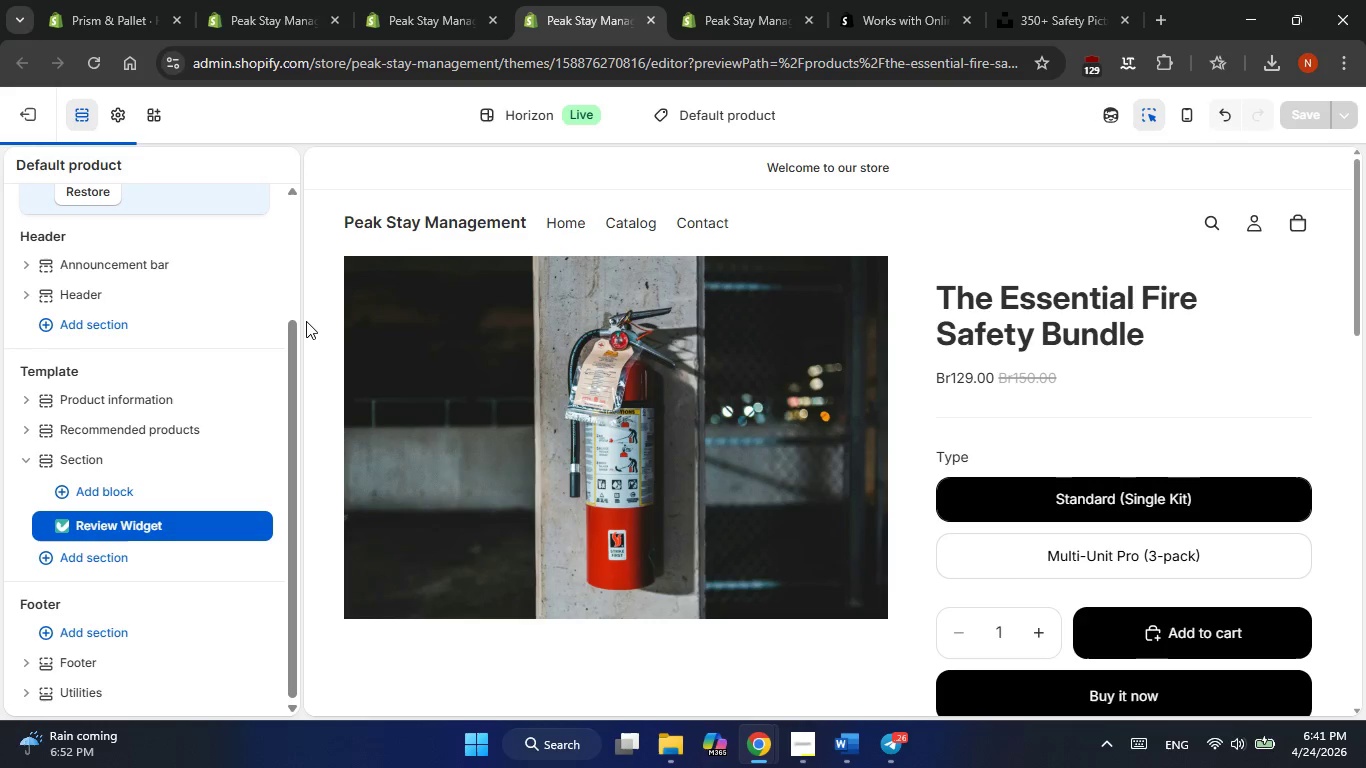 
scroll: coordinate [490, 356], scroll_direction: up, amount: 7.0
 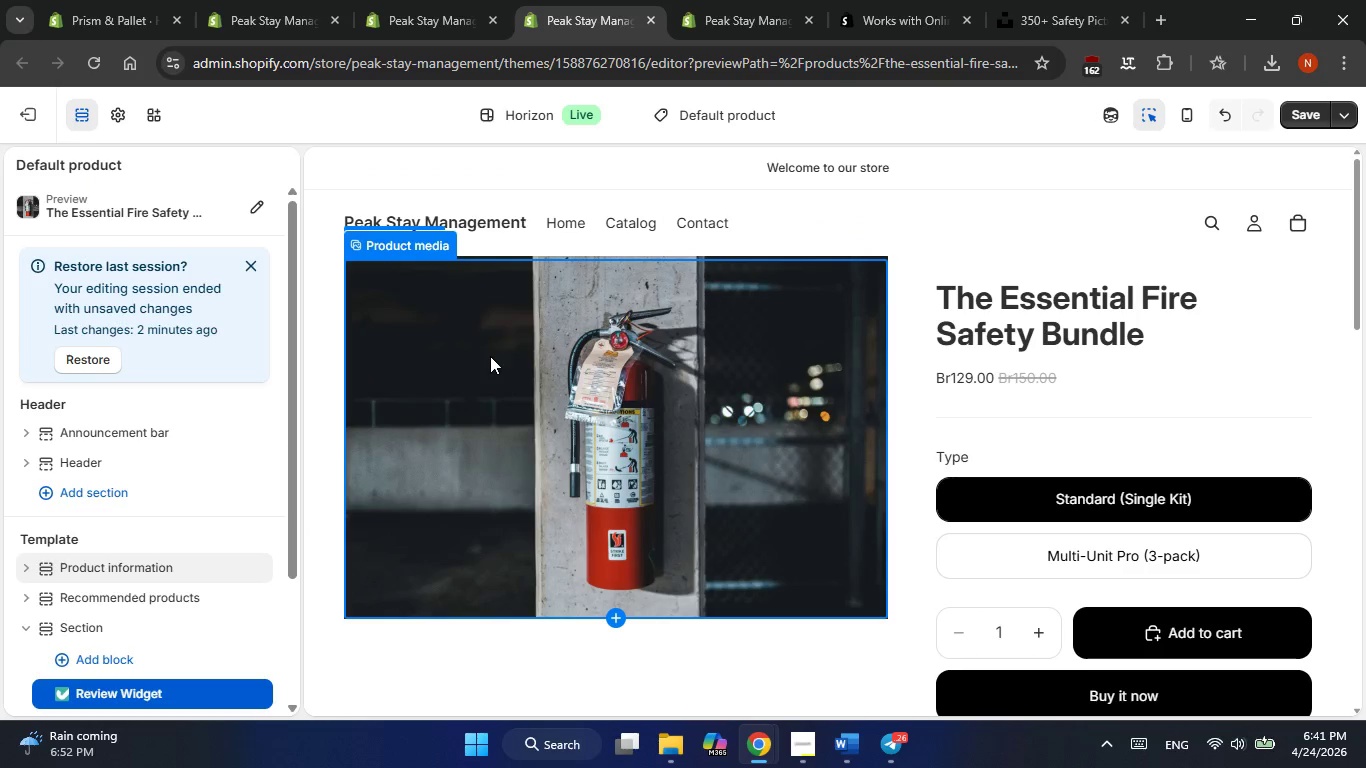 
scroll: coordinate [490, 356], scroll_direction: down, amount: 3.0
 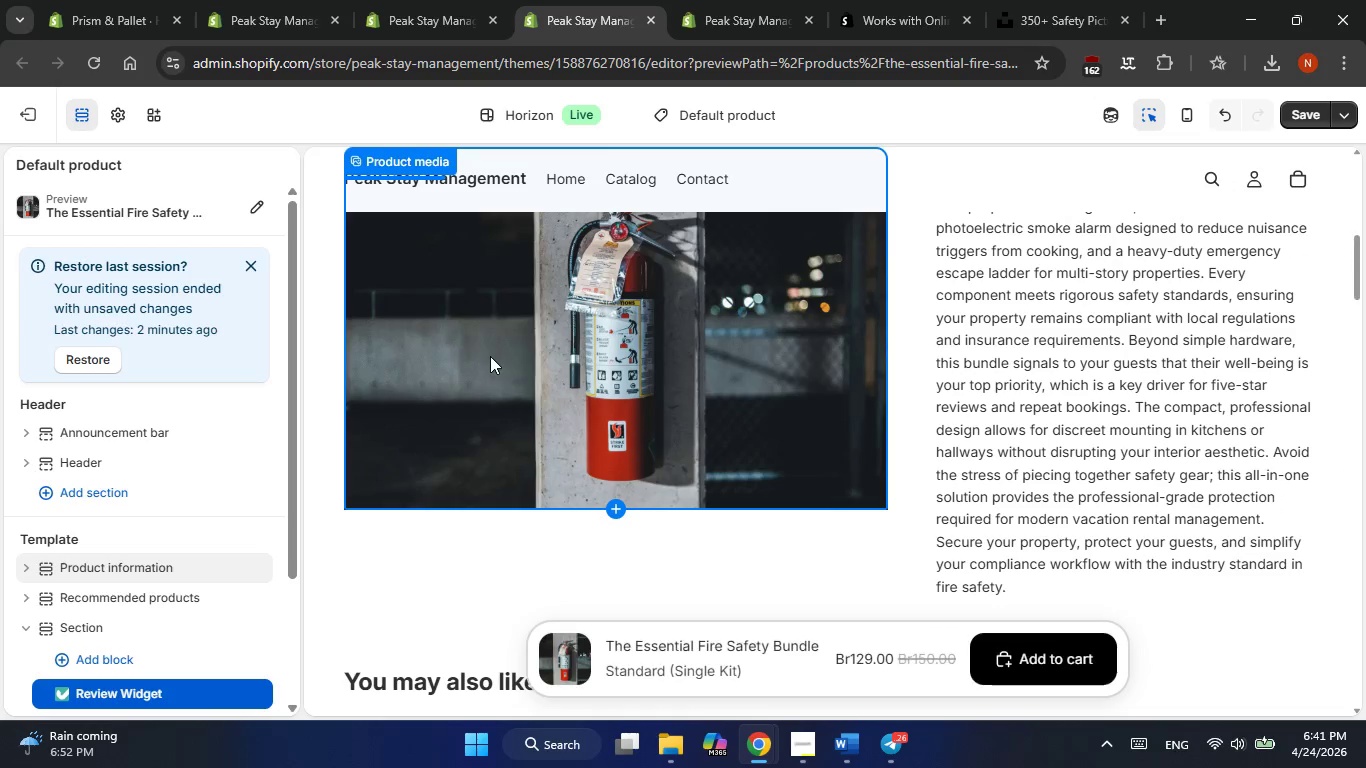 
scroll: coordinate [491, 356], scroll_direction: up, amount: 10.0
 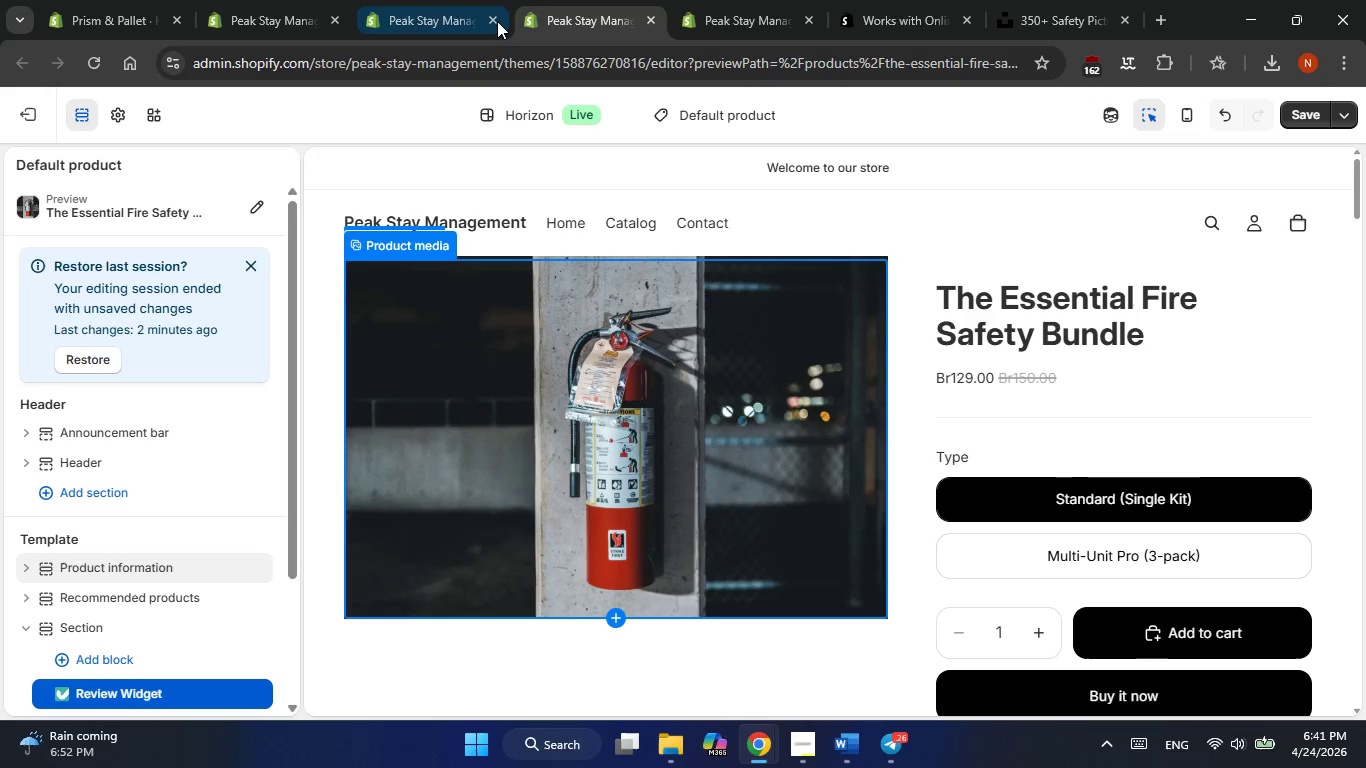 
left_click([444, 21])
 